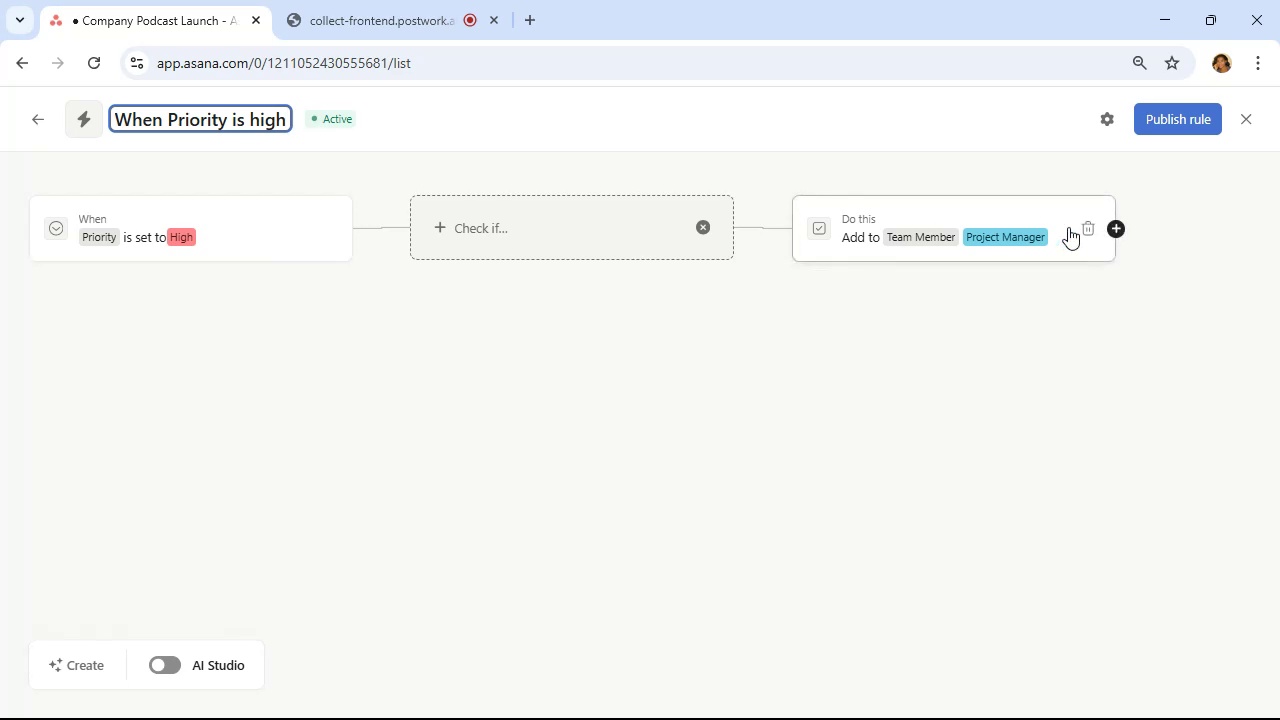 
left_click([1161, 118])
 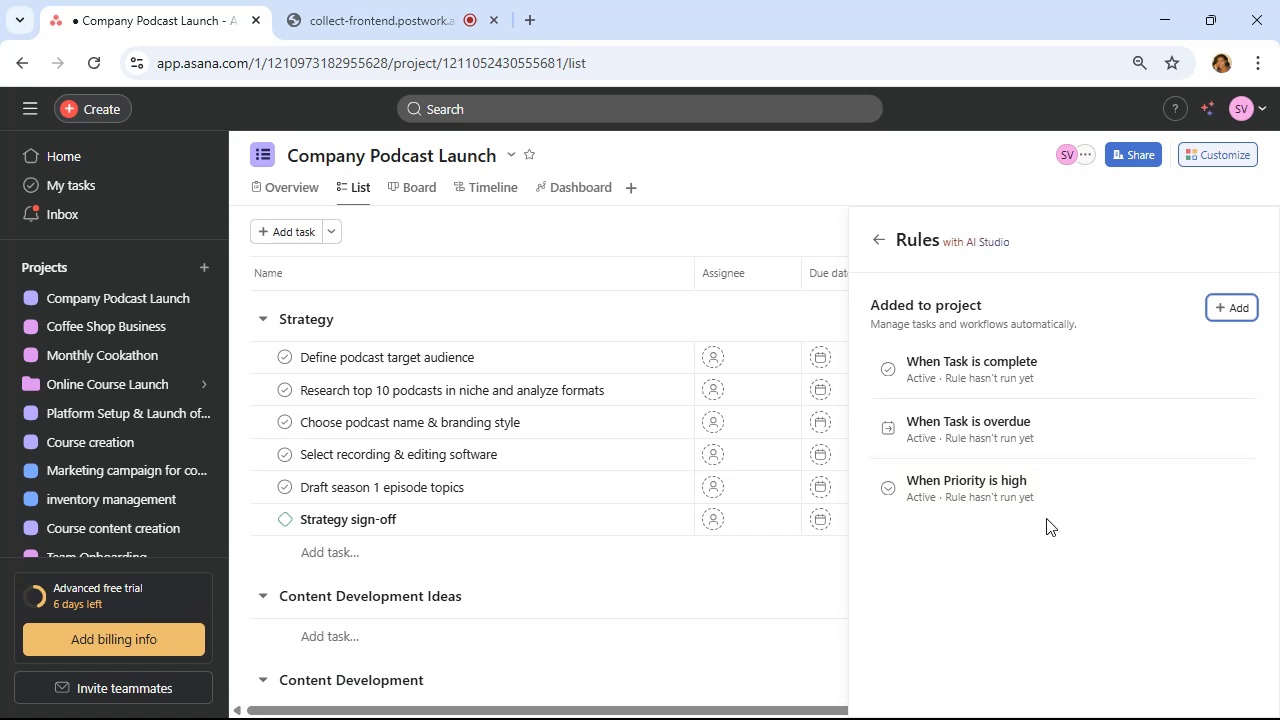 
wait(41.58)
 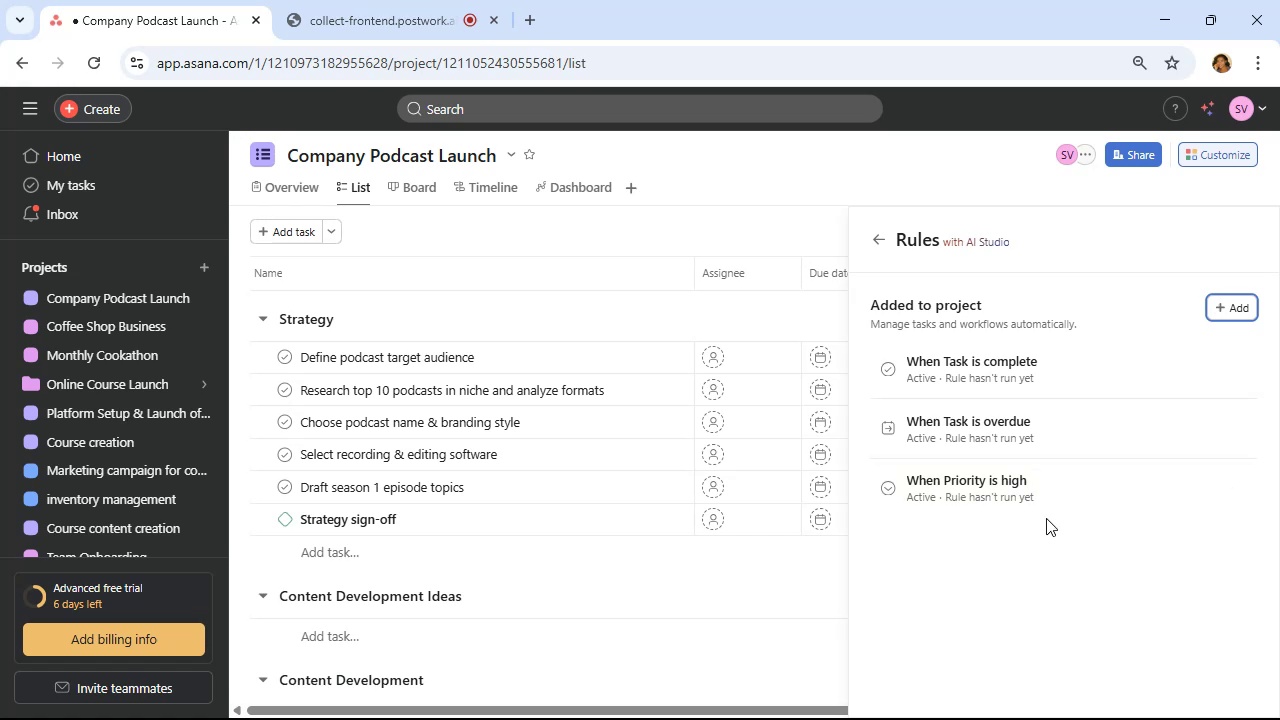 
left_click([876, 232])
 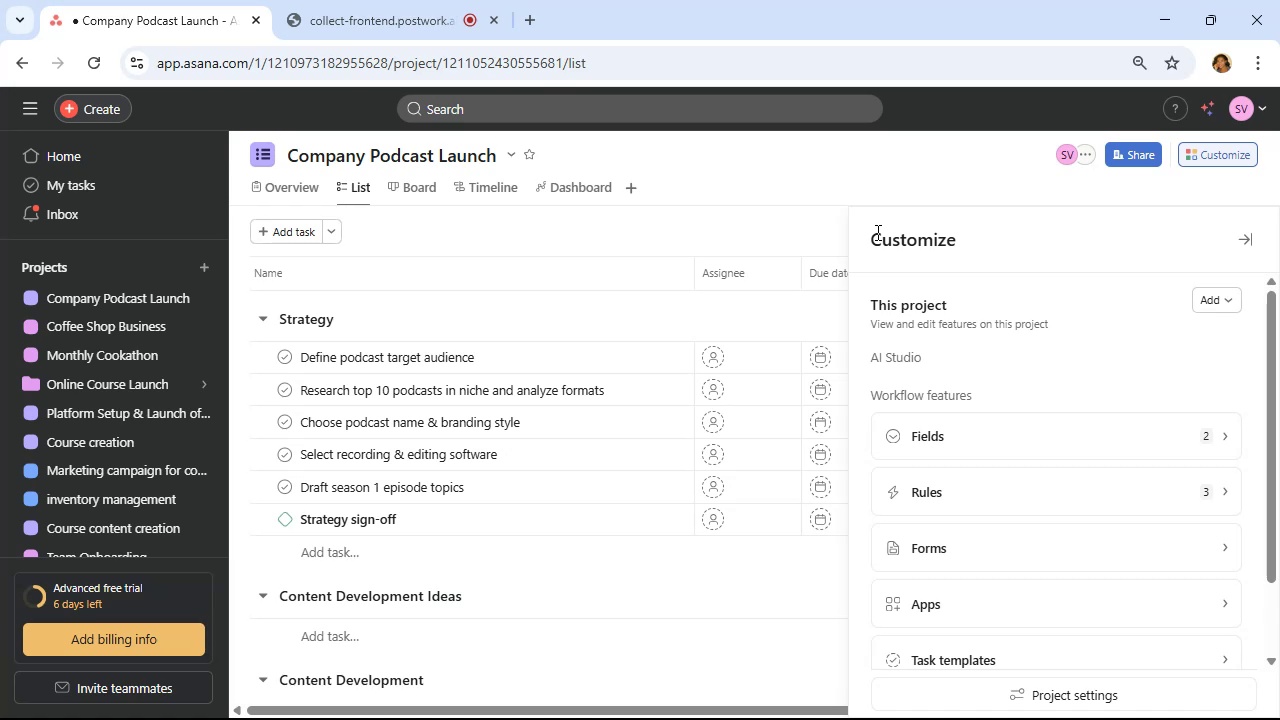 
wait(12.6)
 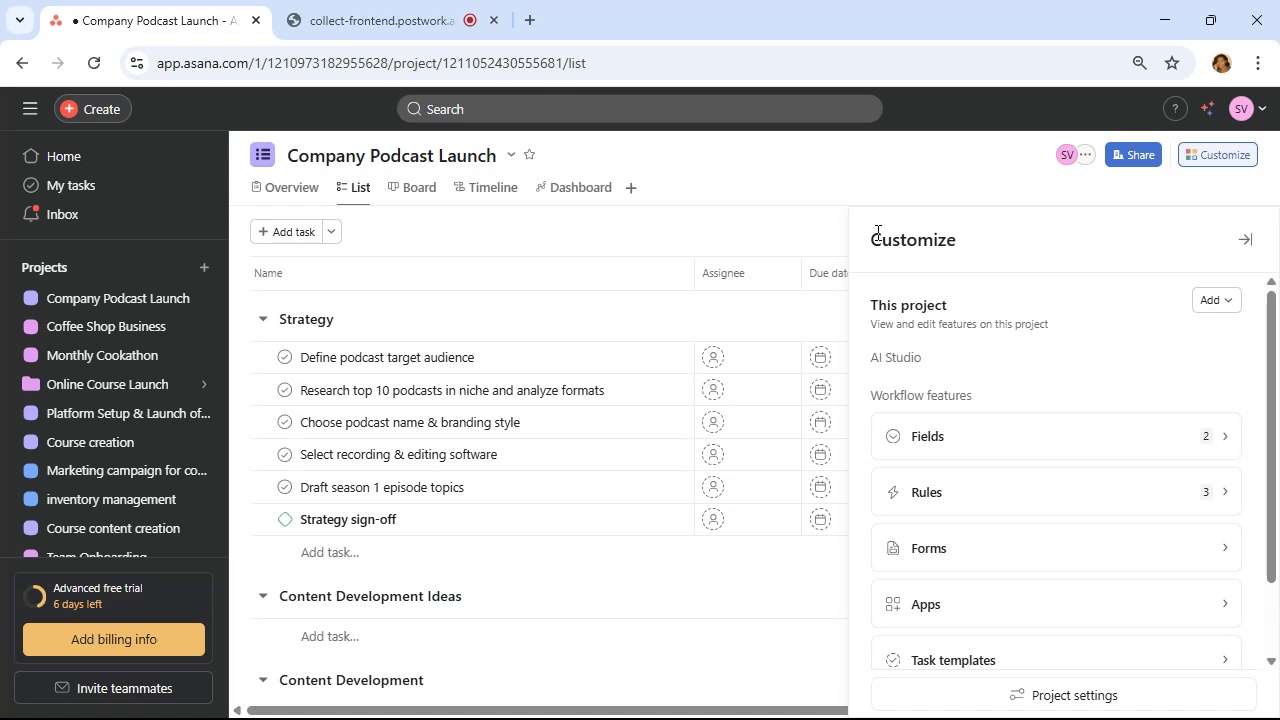 
scroll: coordinate [424, 548], scroll_direction: down, amount: 11.0
 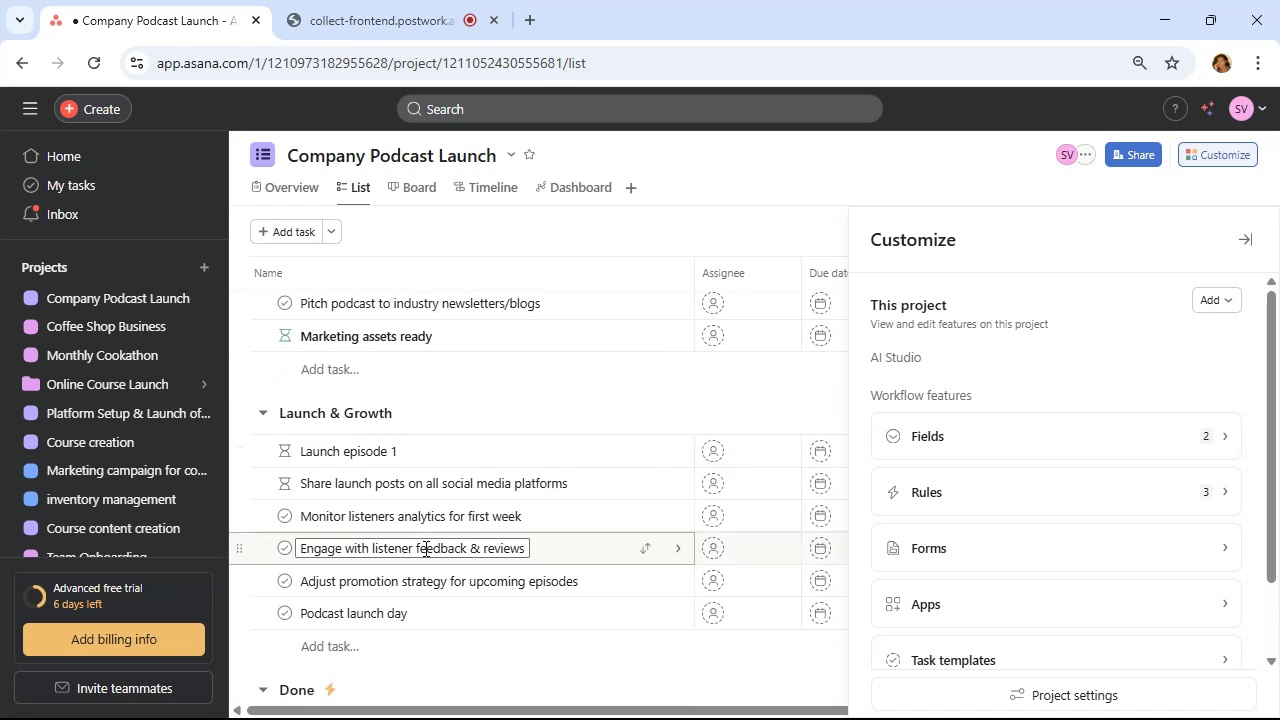 
scroll: coordinate [425, 546], scroll_direction: up, amount: 4.0
 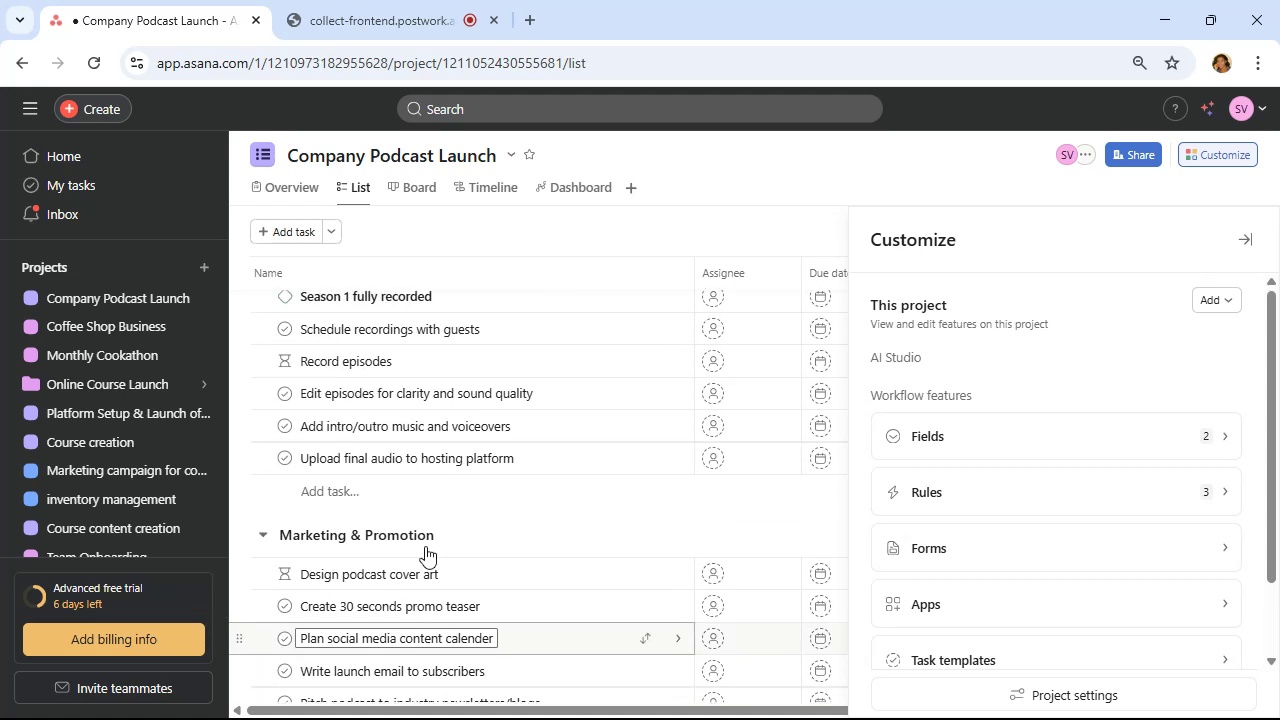 
scroll: coordinate [425, 546], scroll_direction: down, amount: 1.0
 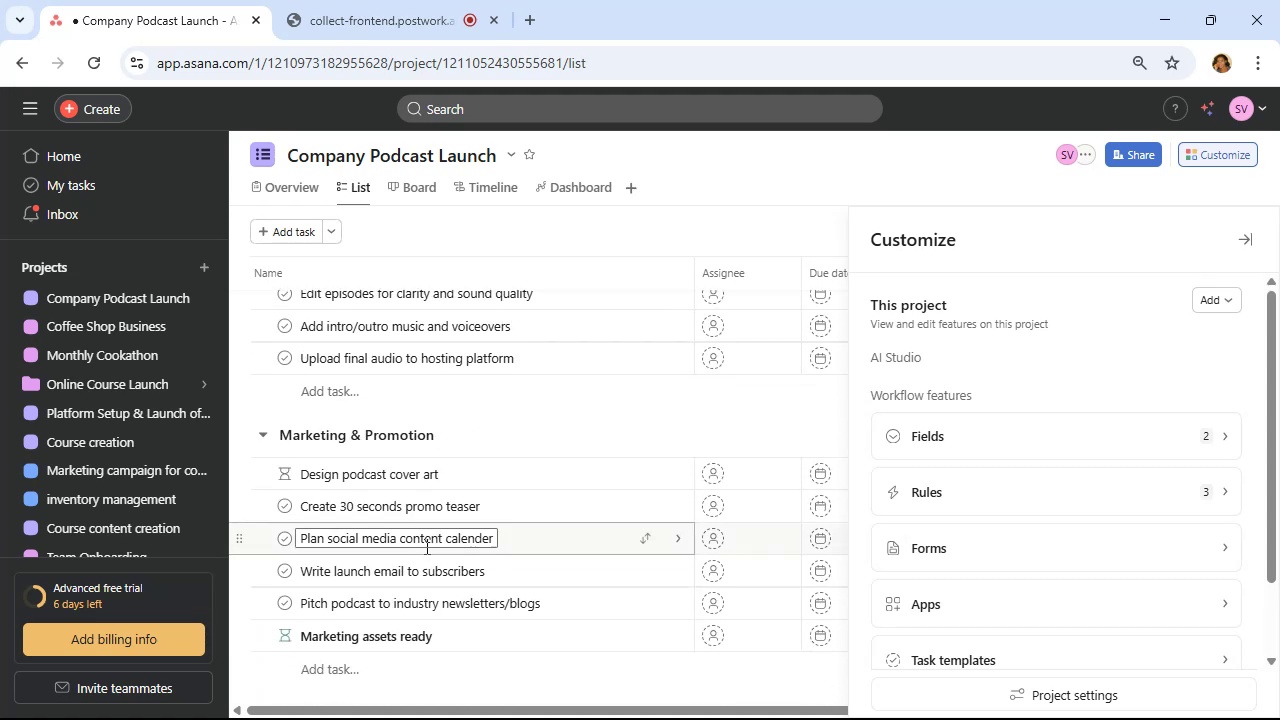 
scroll: coordinate [425, 546], scroll_direction: up, amount: 2.0
 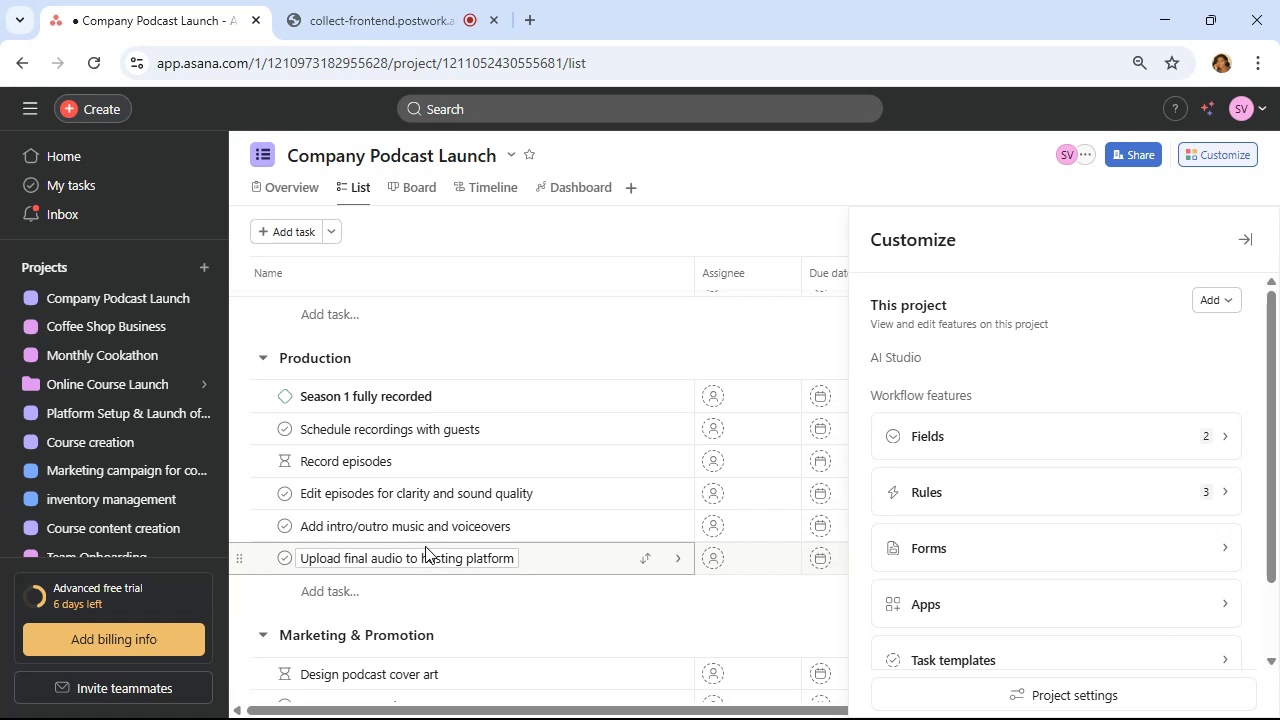 
wait(6.26)
 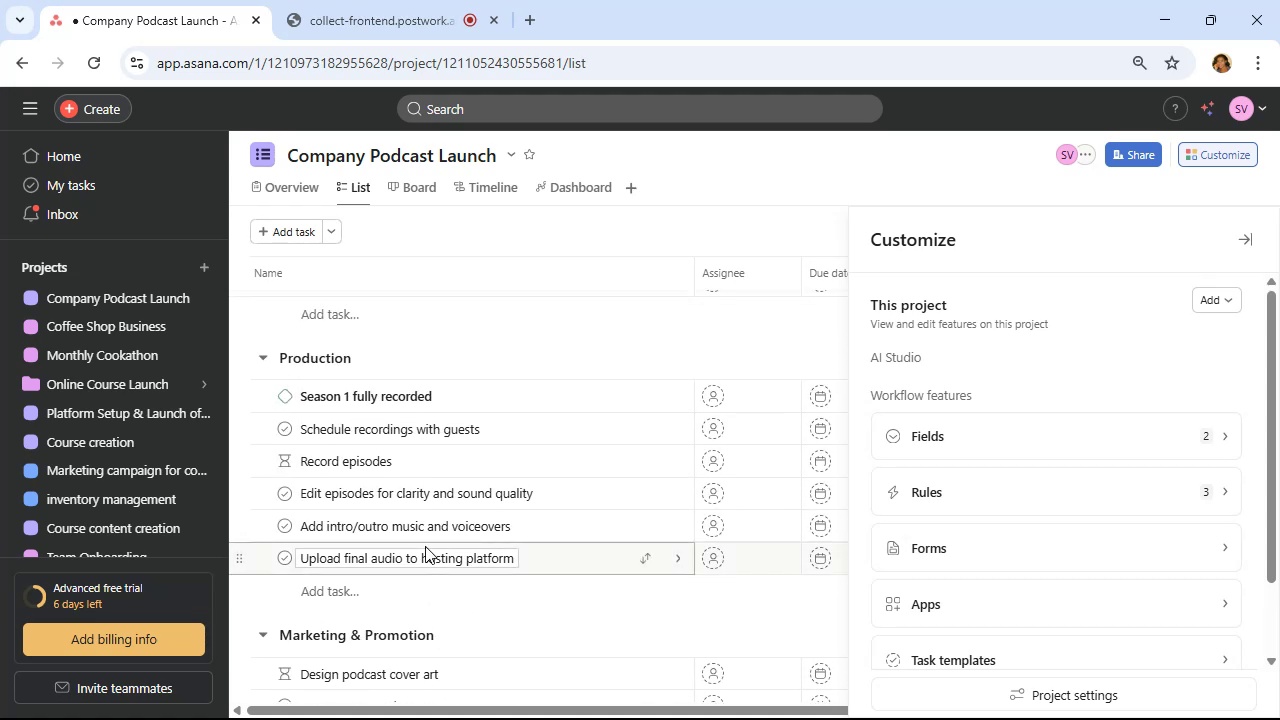 
scroll: coordinate [425, 546], scroll_direction: down, amount: 1.0
 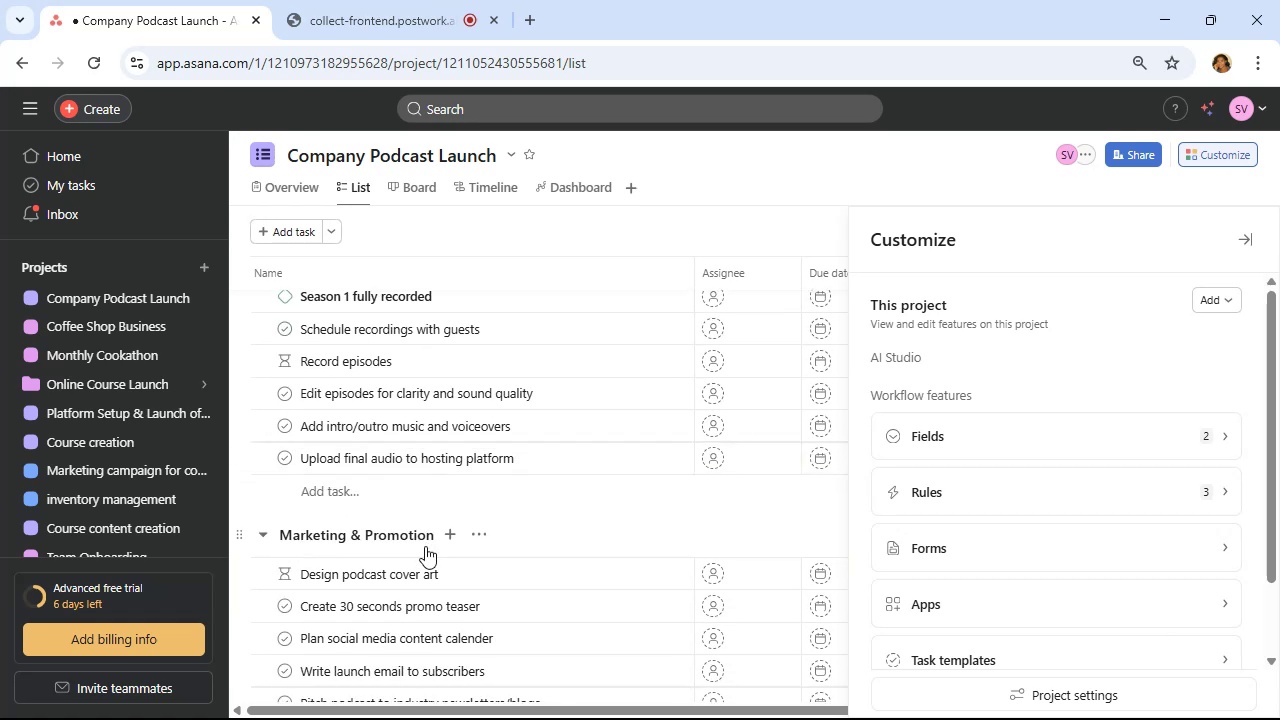 
wait(5.89)
 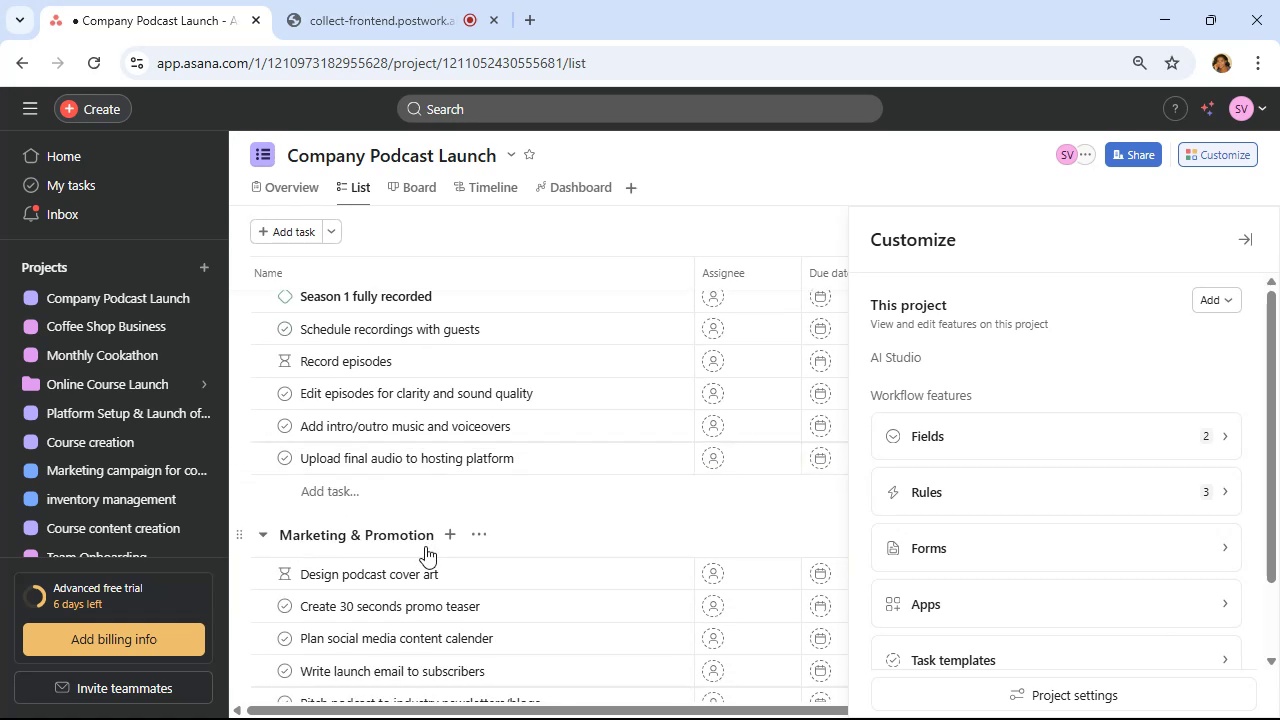 
scroll: coordinate [425, 546], scroll_direction: down, amount: 1.0
 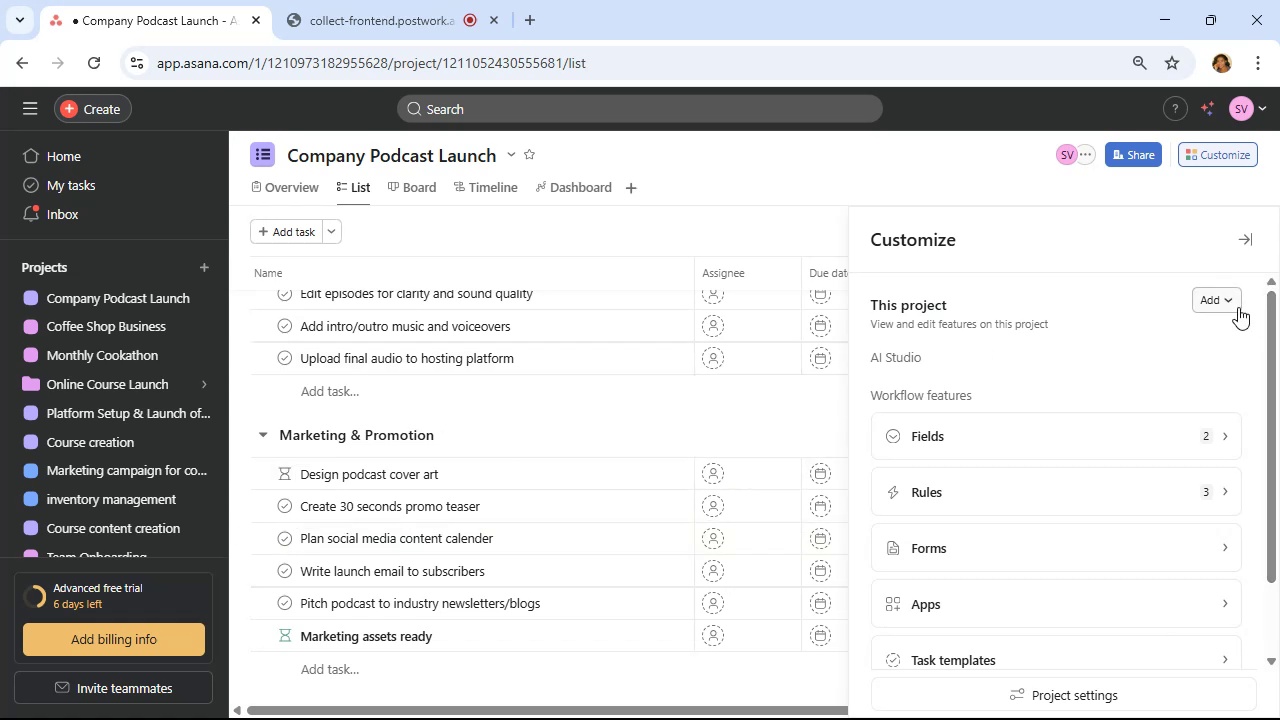 
wait(7.24)
 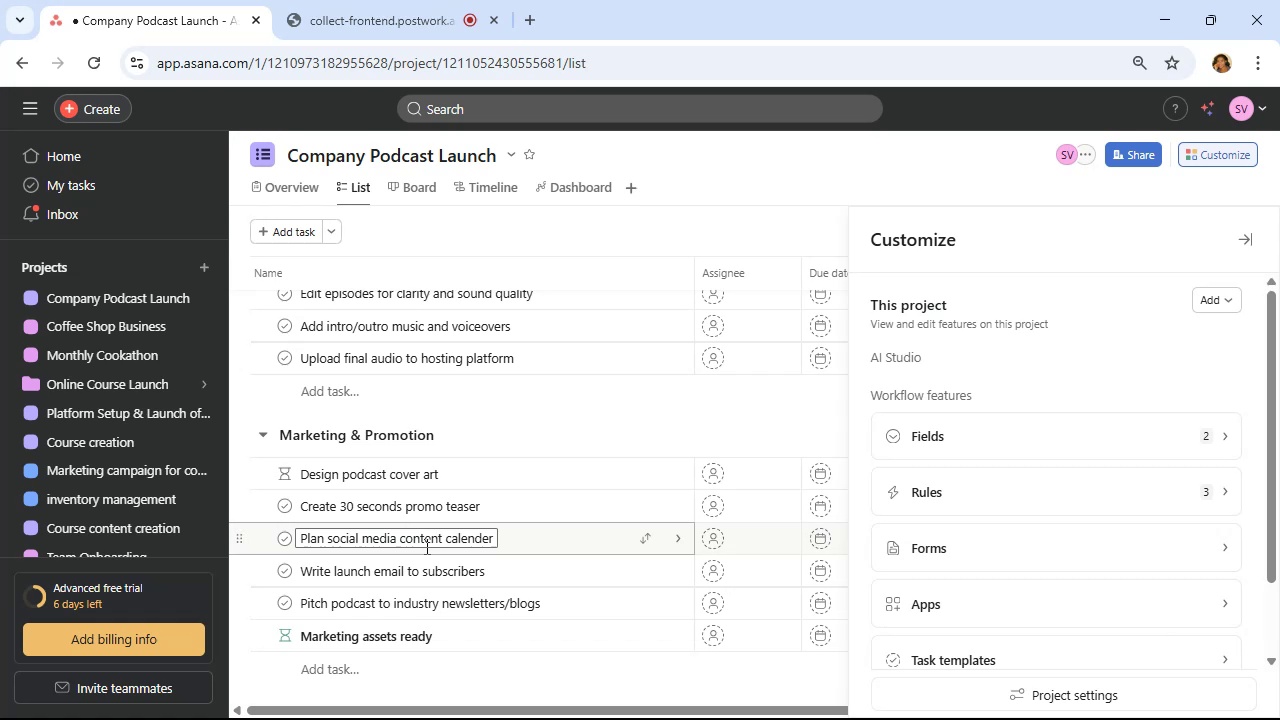 
left_click([959, 501])
 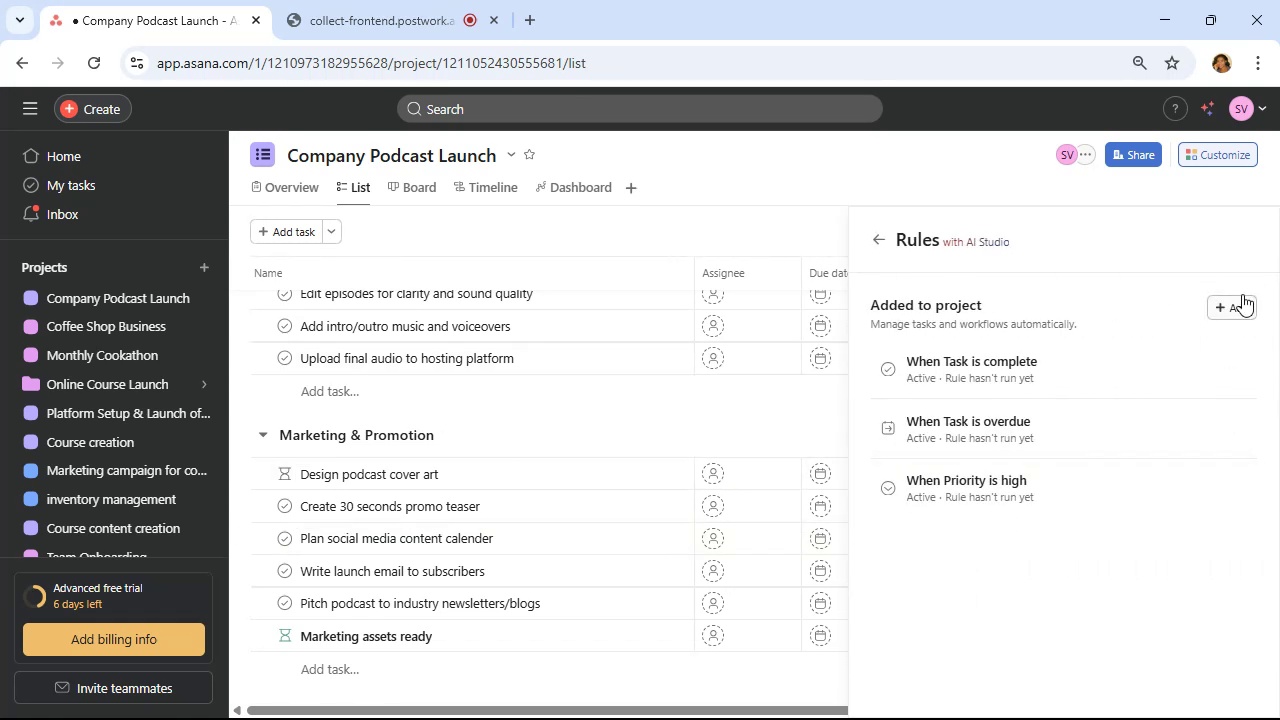 
left_click([1239, 308])
 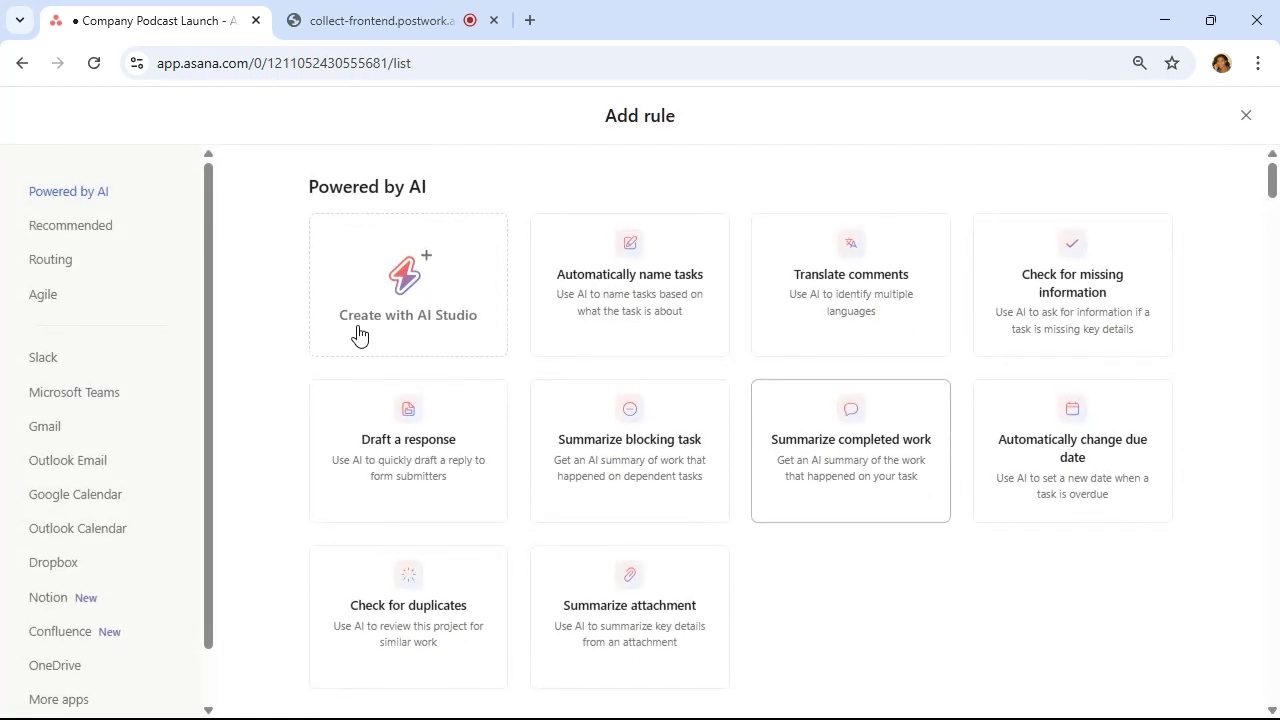 
scroll: coordinate [386, 339], scroll_direction: down, amount: 5.0
 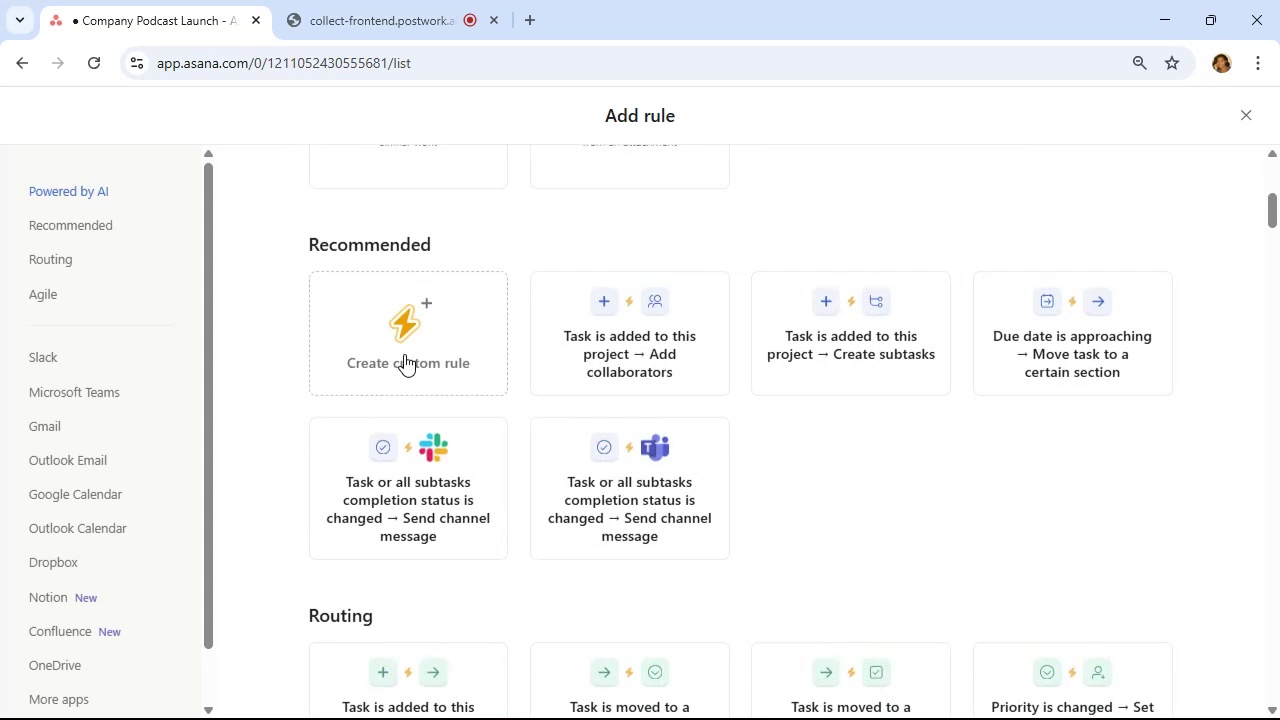 
left_click([404, 354])
 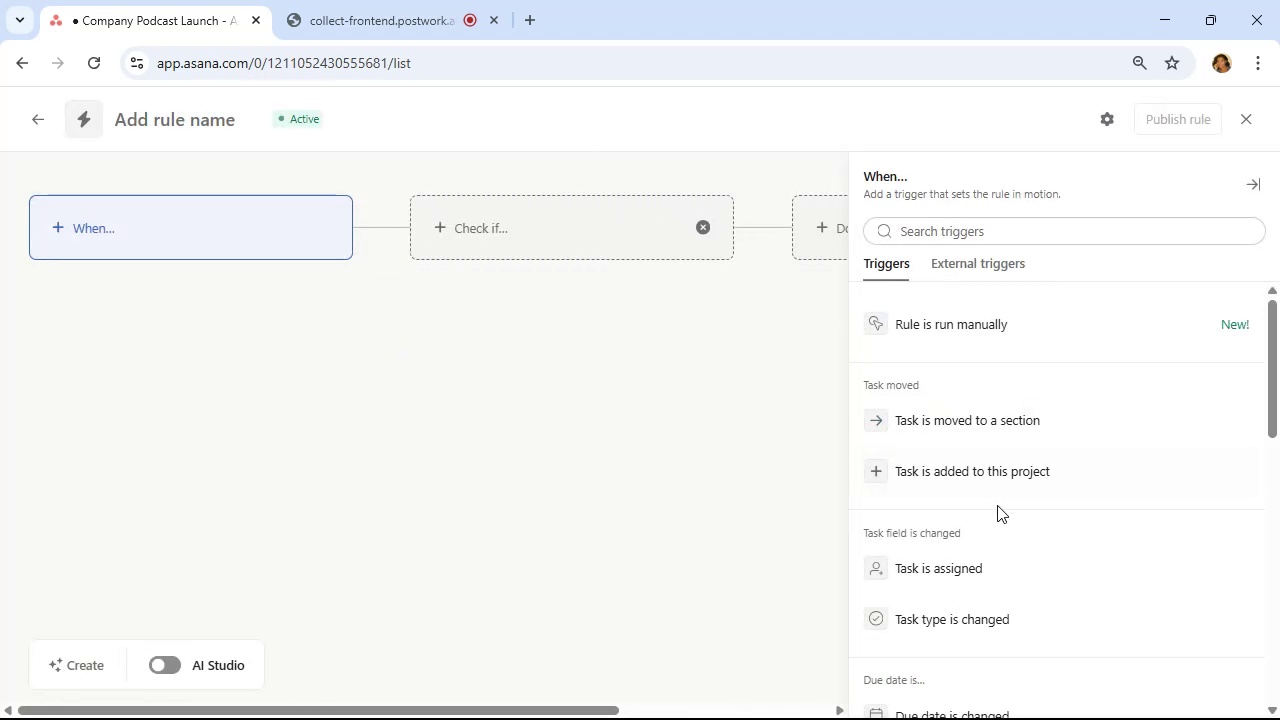 
scroll: coordinate [997, 505], scroll_direction: down, amount: 4.0
 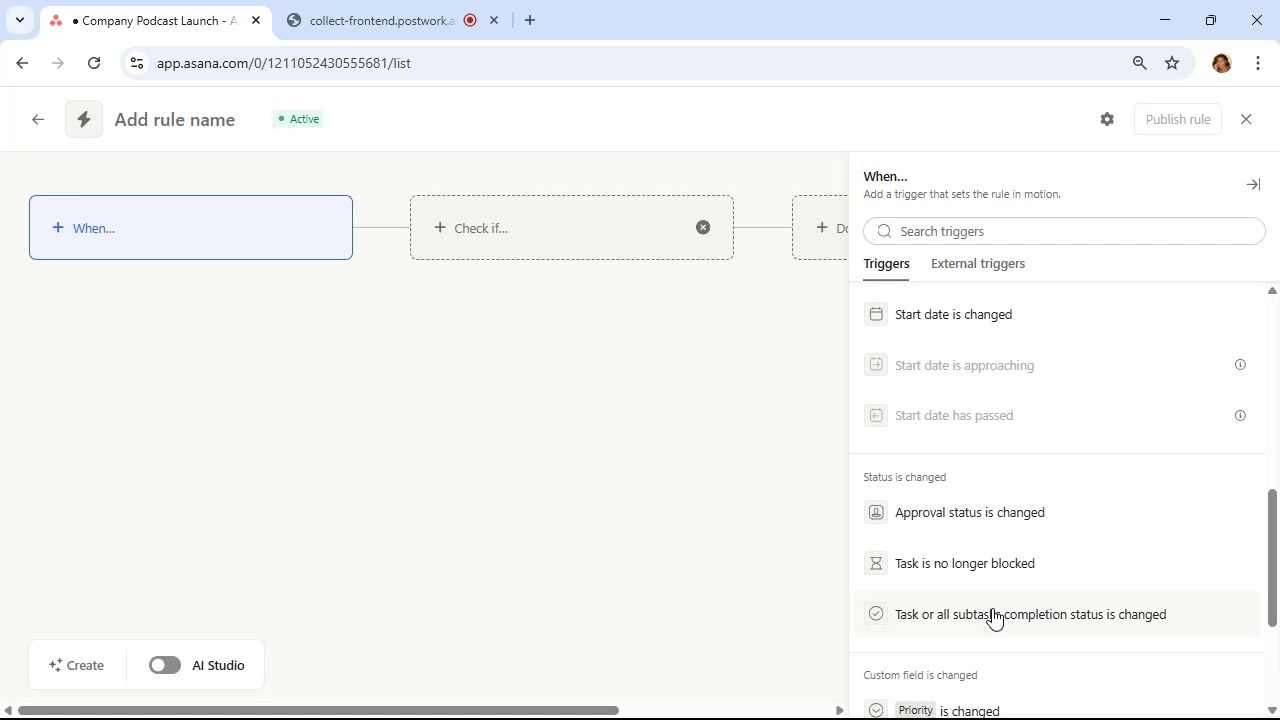 
wait(16.8)
 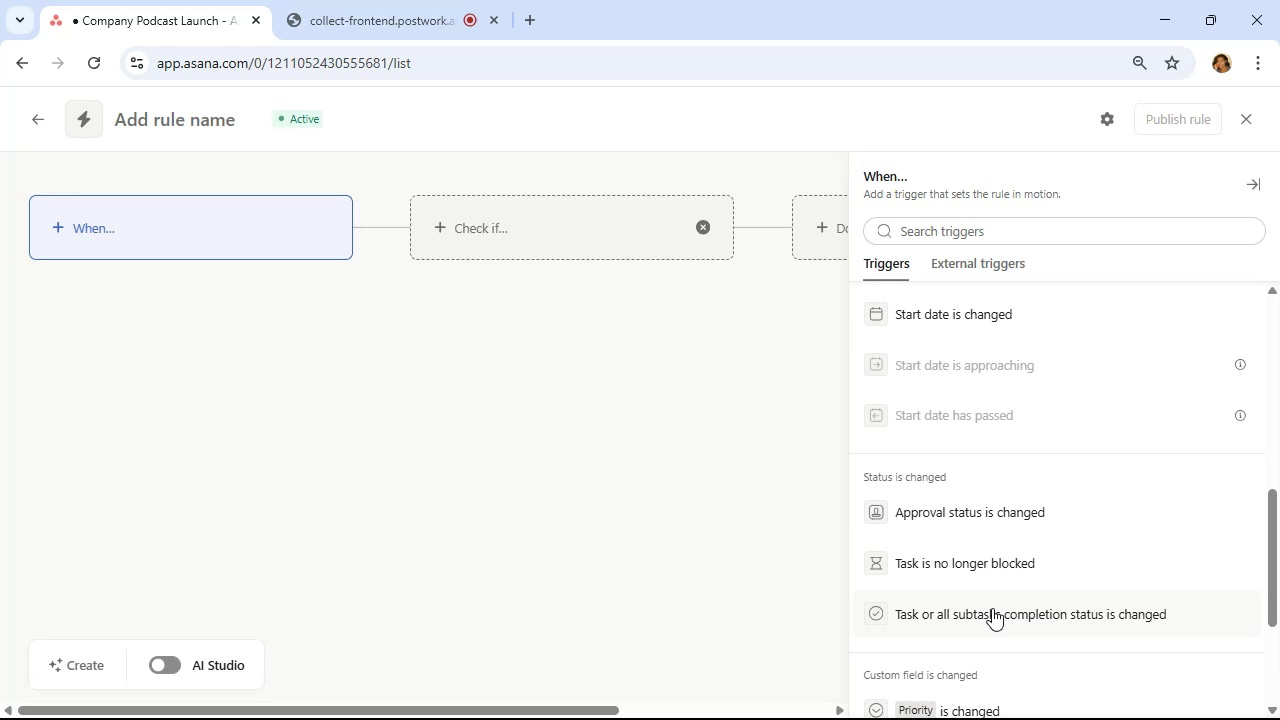 
scroll: coordinate [974, 605], scroll_direction: down, amount: 2.0
 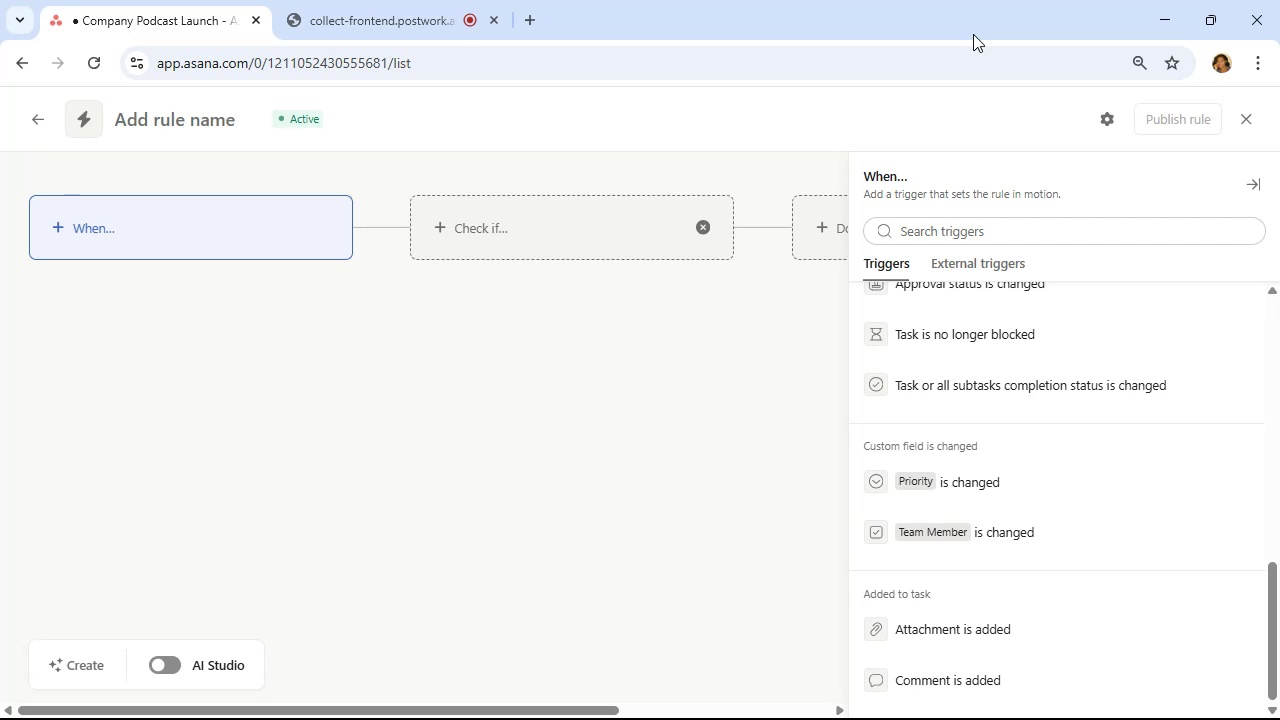 
wait(49.63)
 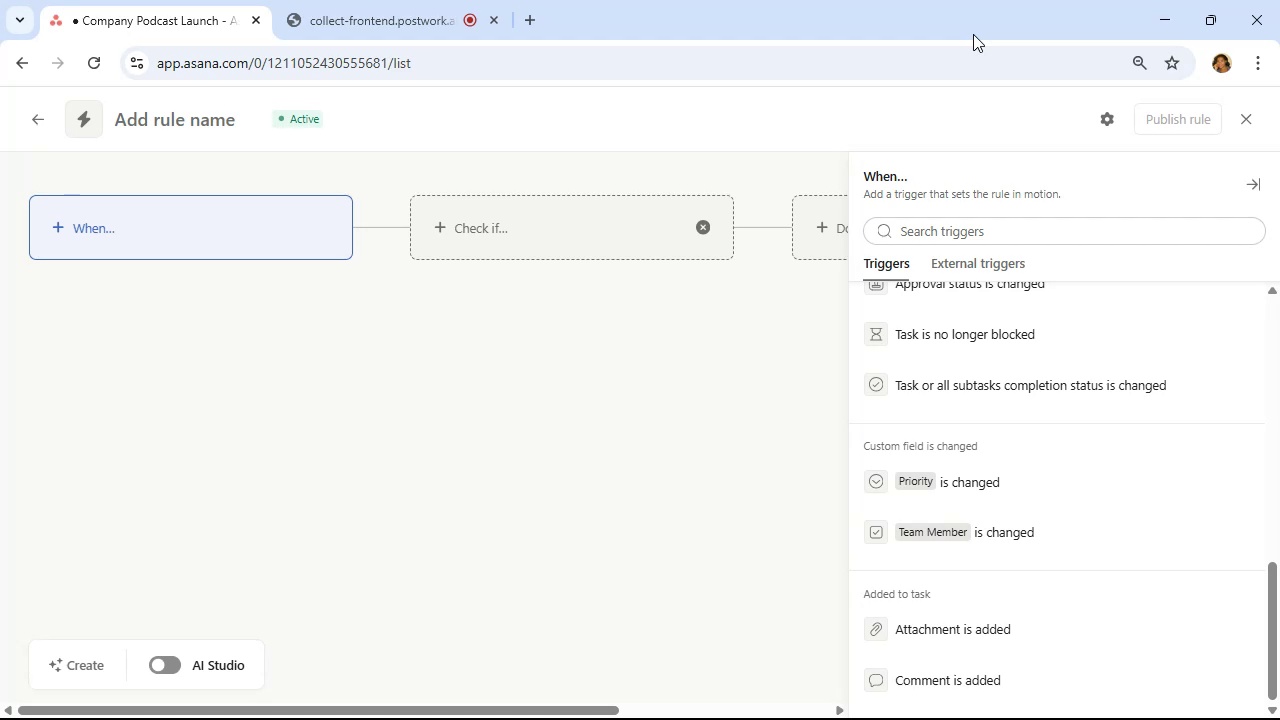 
left_click([1008, 398])
 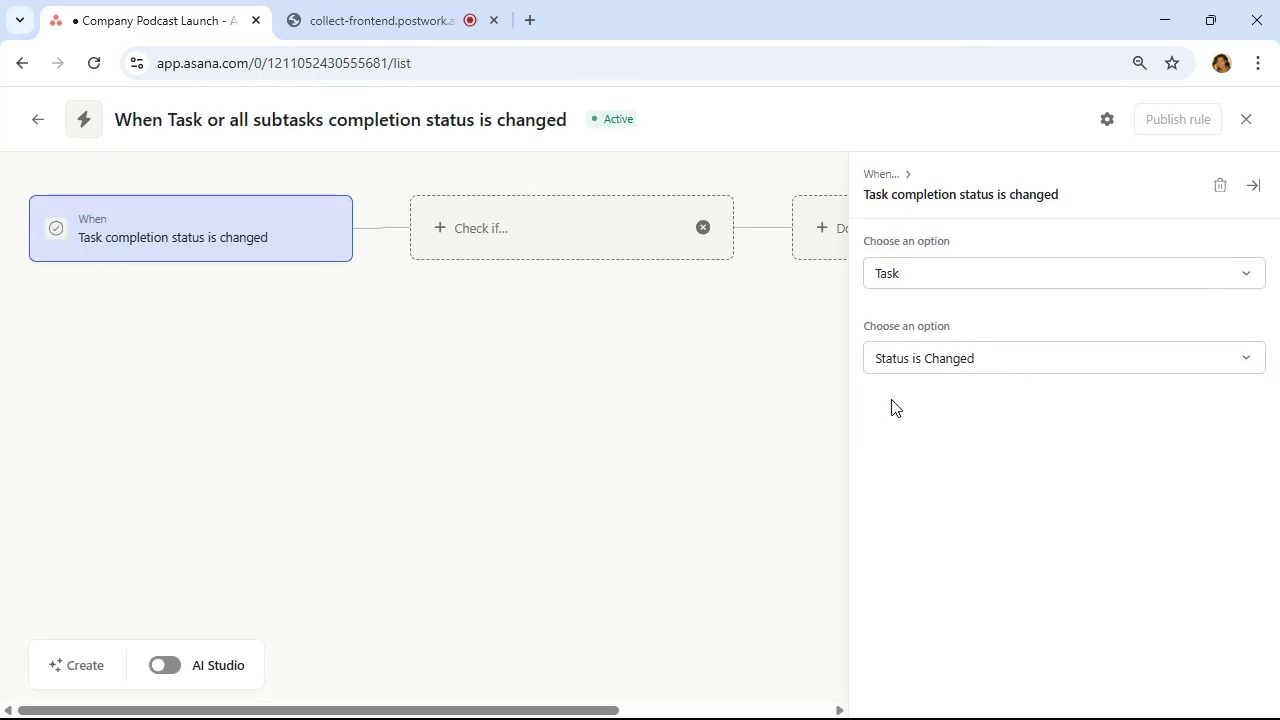 
left_click([905, 372])
 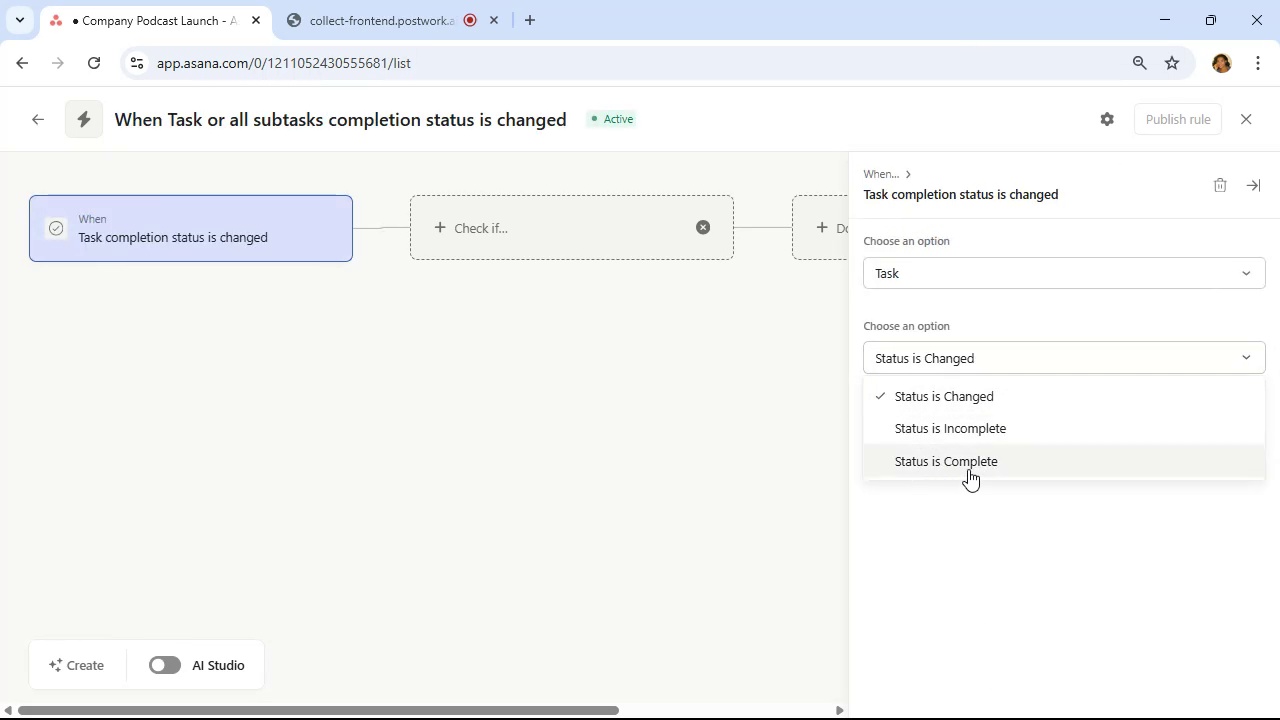 
left_click([968, 465])
 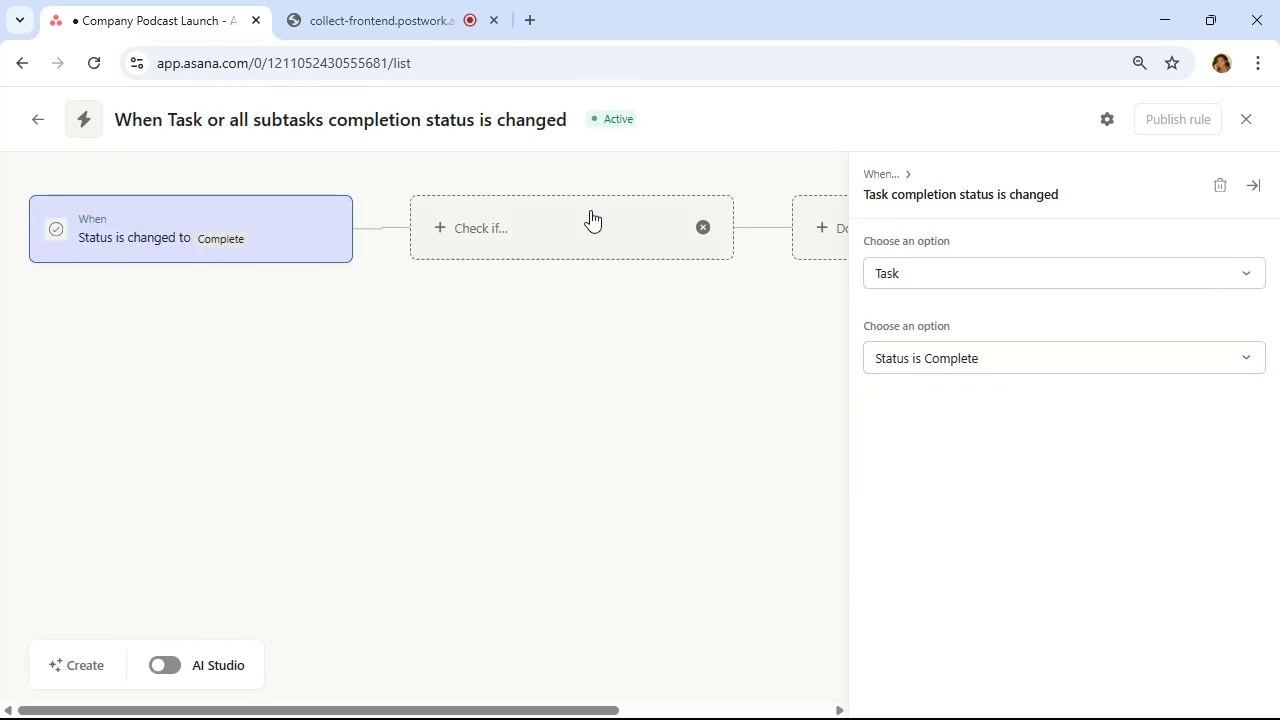 
left_click([594, 217])
 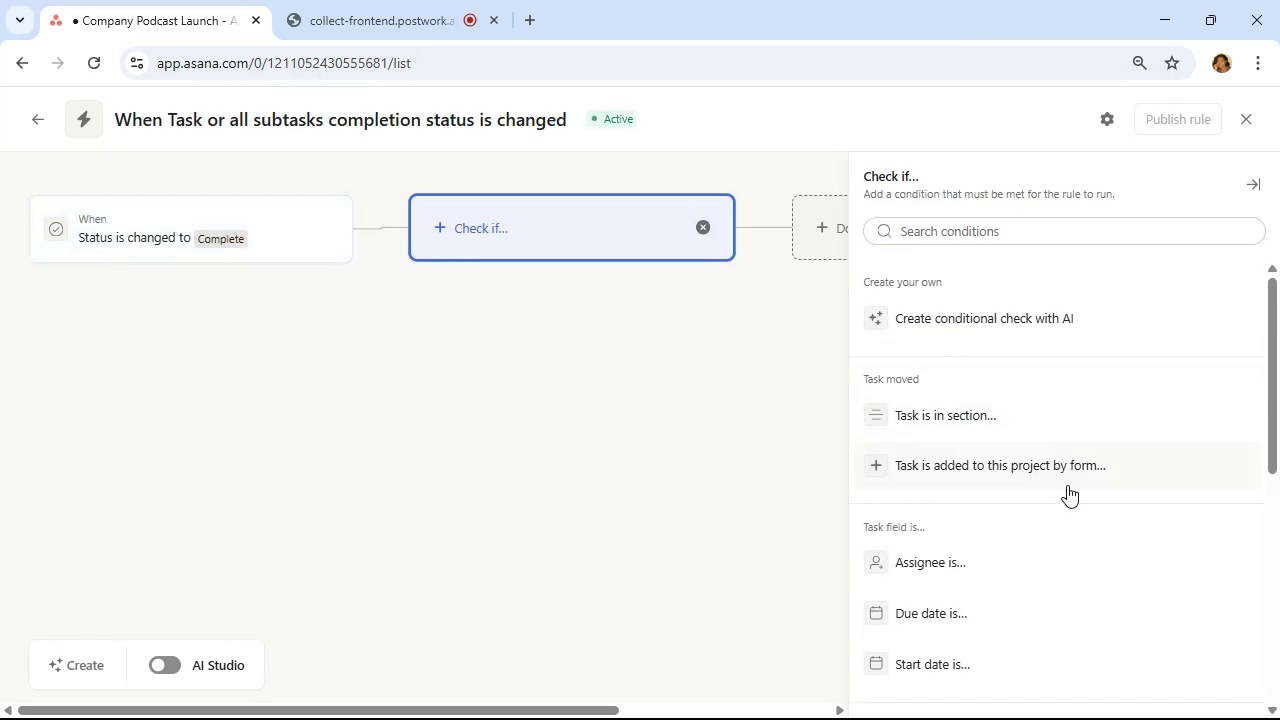 
scroll: coordinate [1069, 484], scroll_direction: down, amount: 8.0
 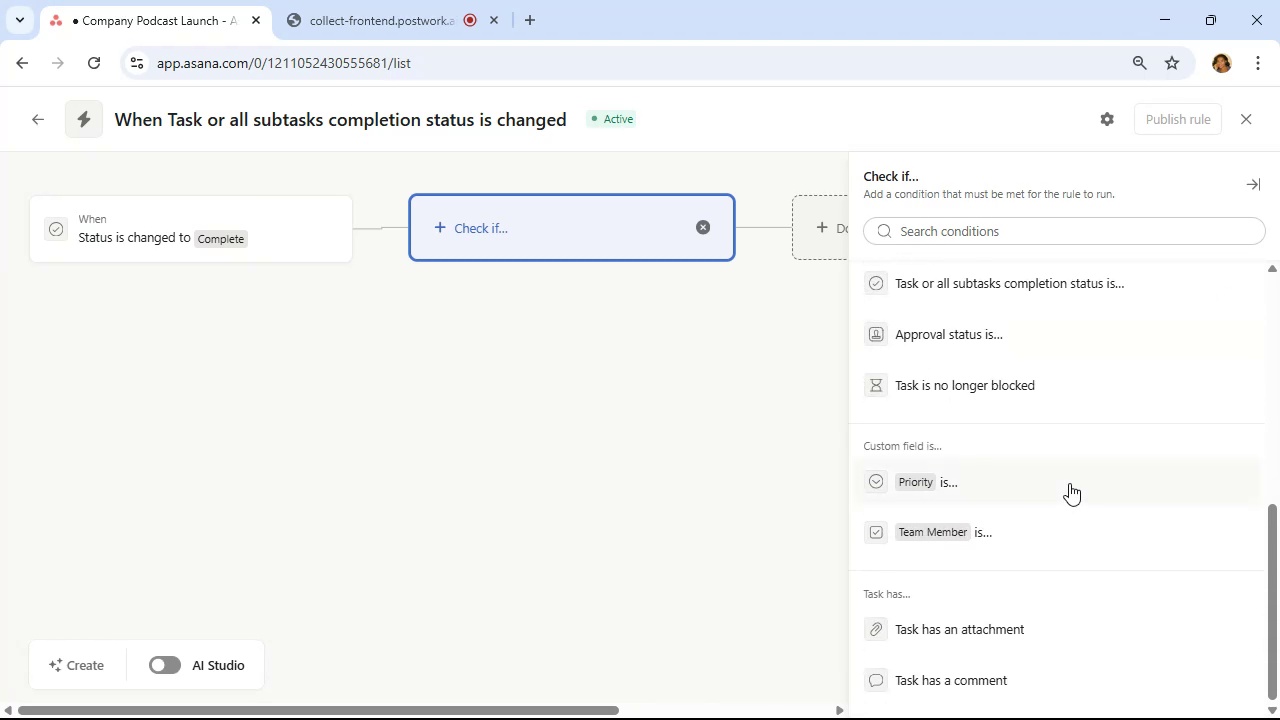 
scroll: coordinate [1070, 483], scroll_direction: up, amount: 3.0
 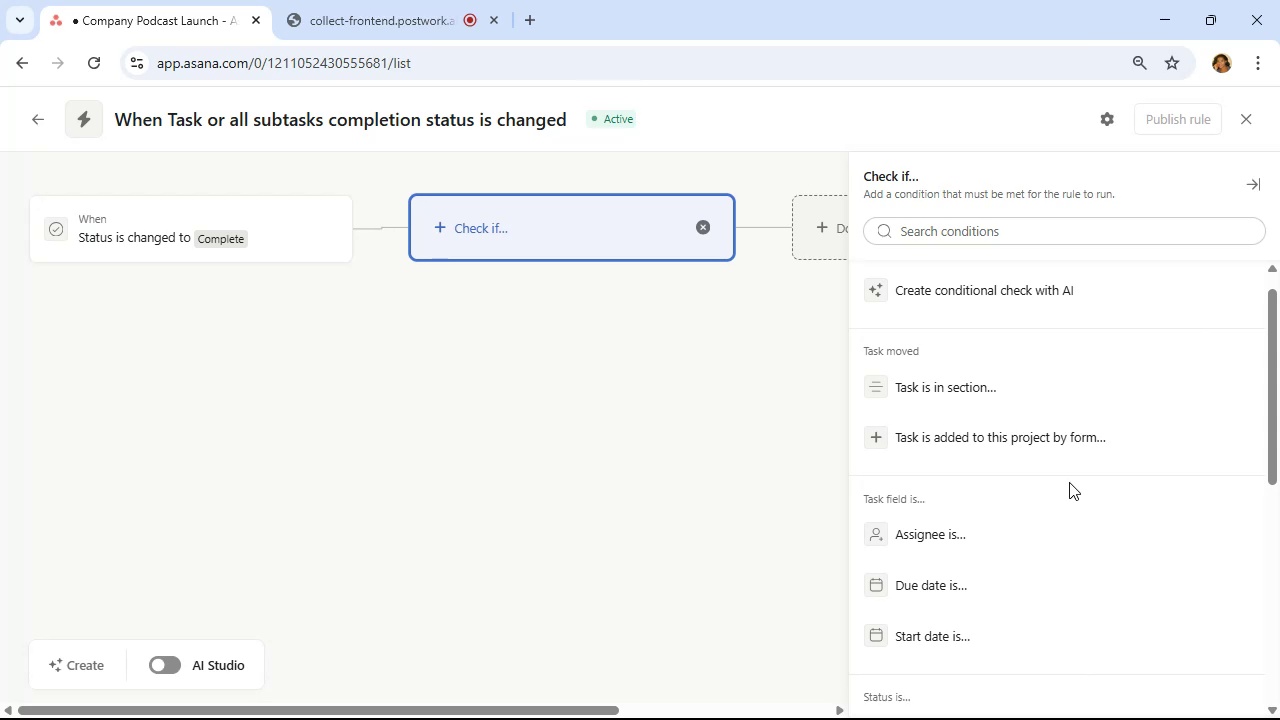 
wait(7.8)
 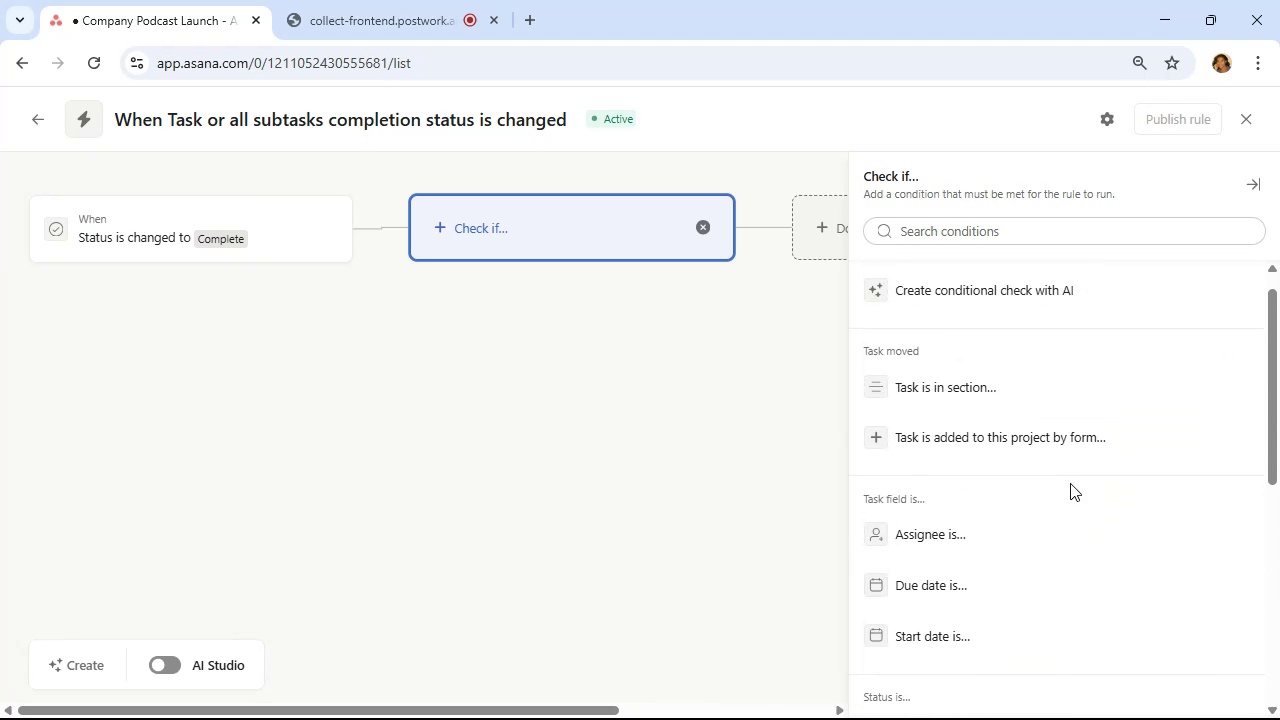 
left_click([981, 388])
 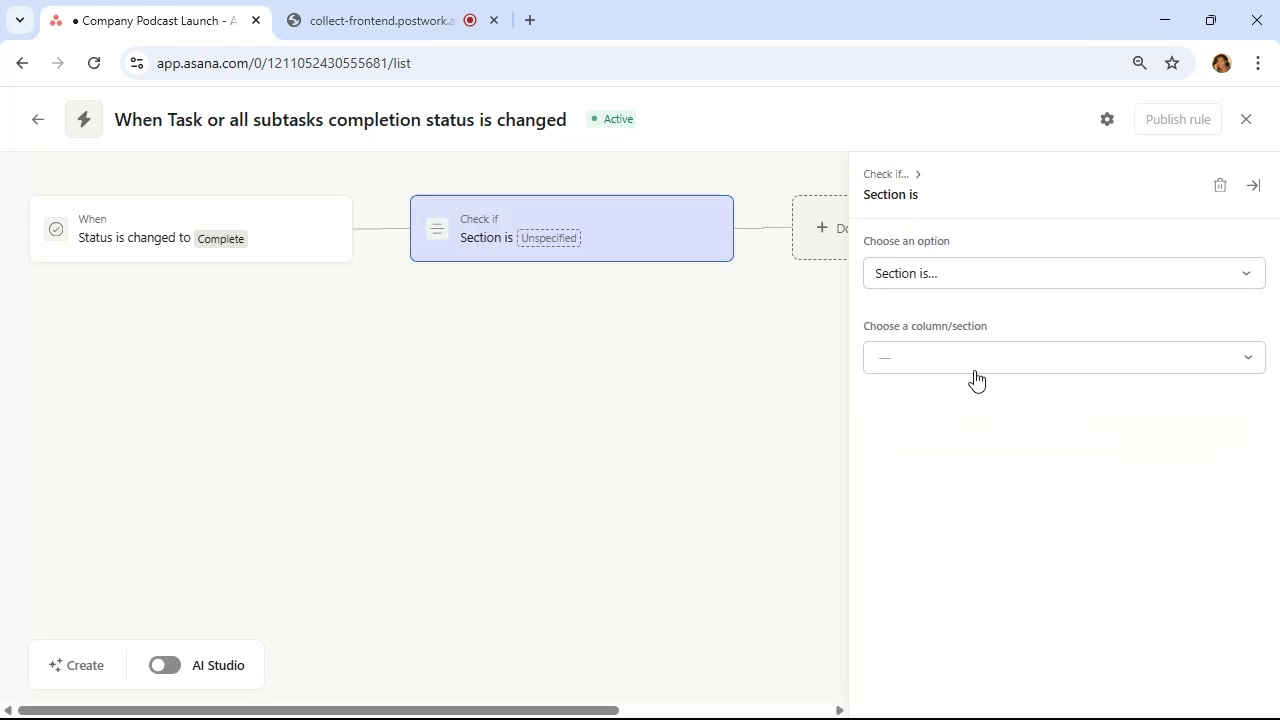 
left_click([972, 359])
 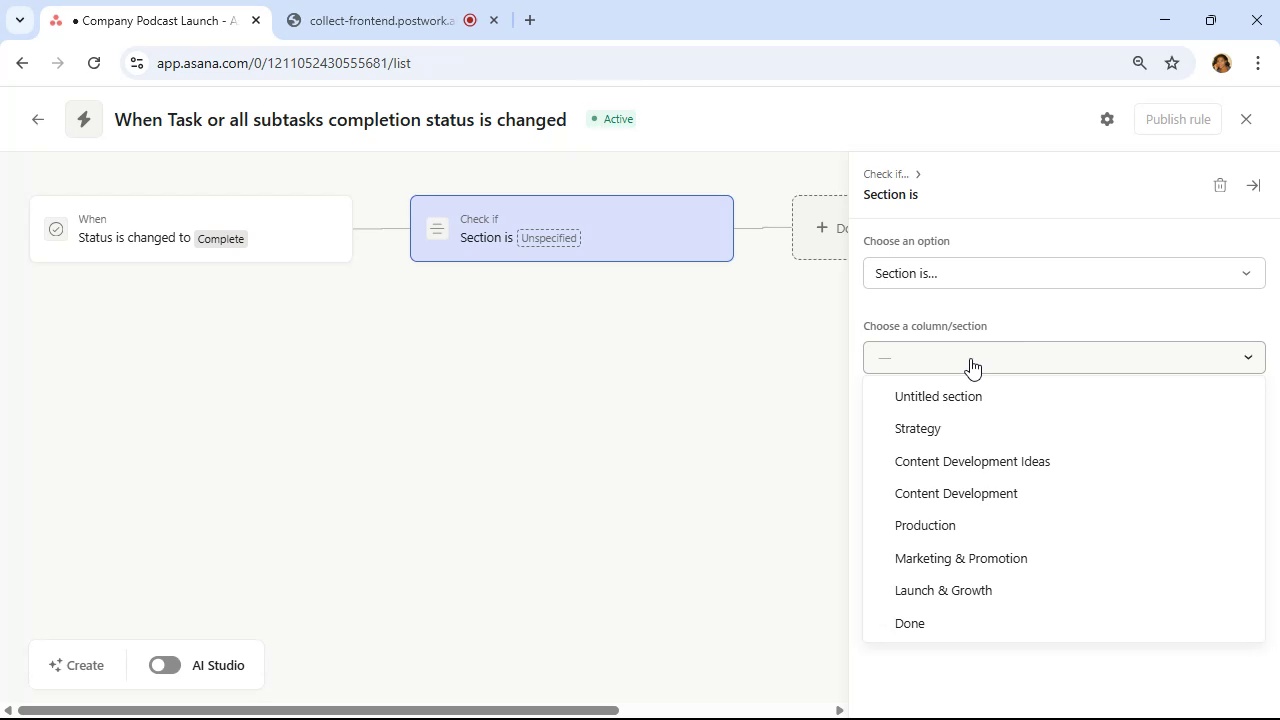 
wait(21.54)
 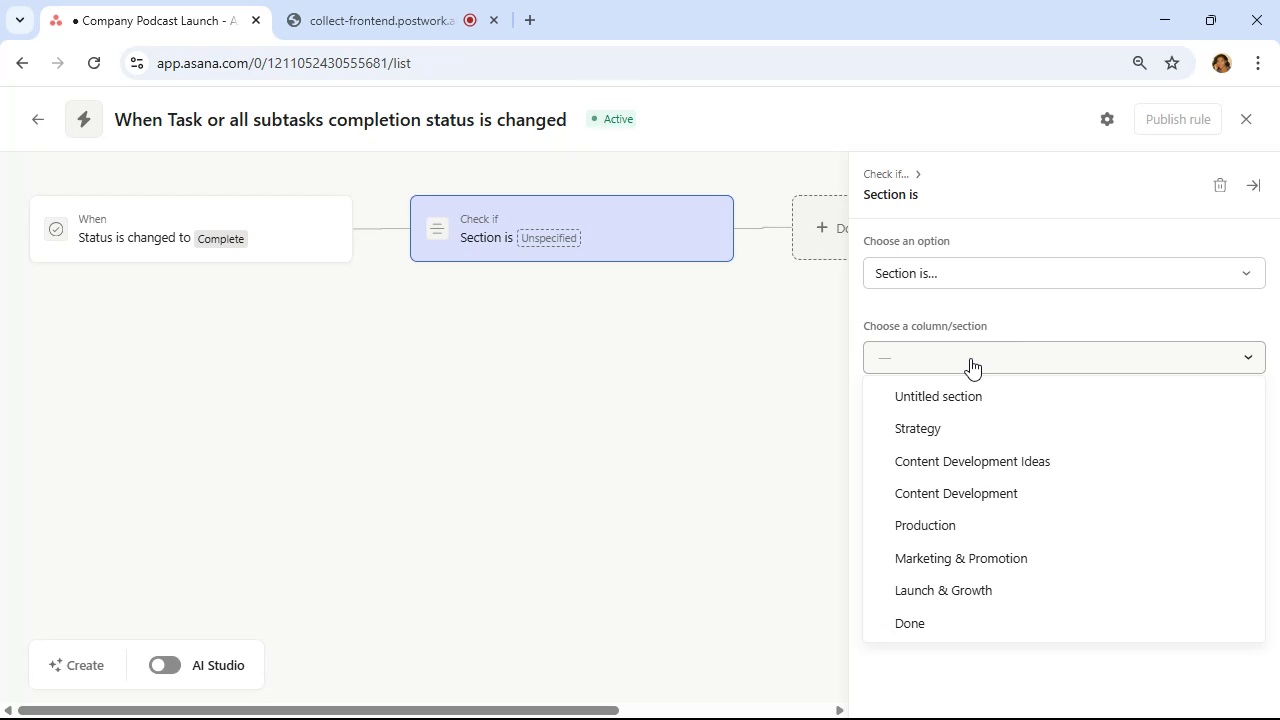 
left_click([1010, 503])
 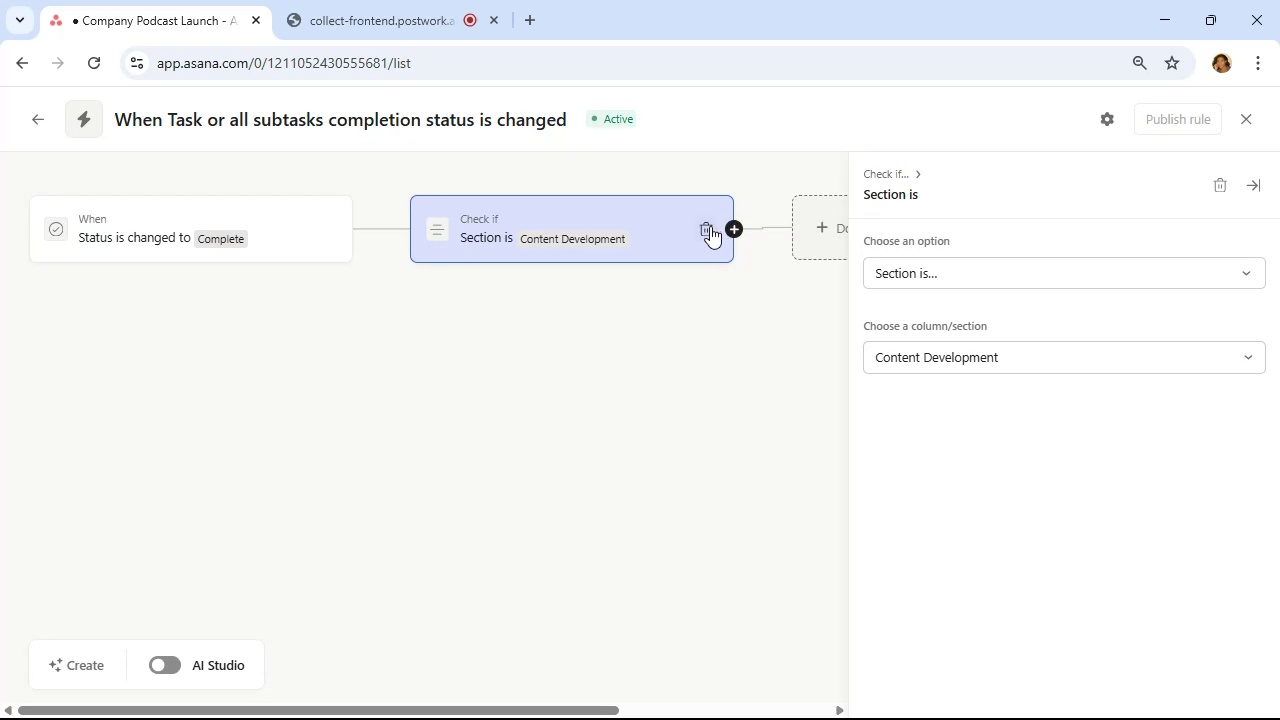 
left_click([728, 229])
 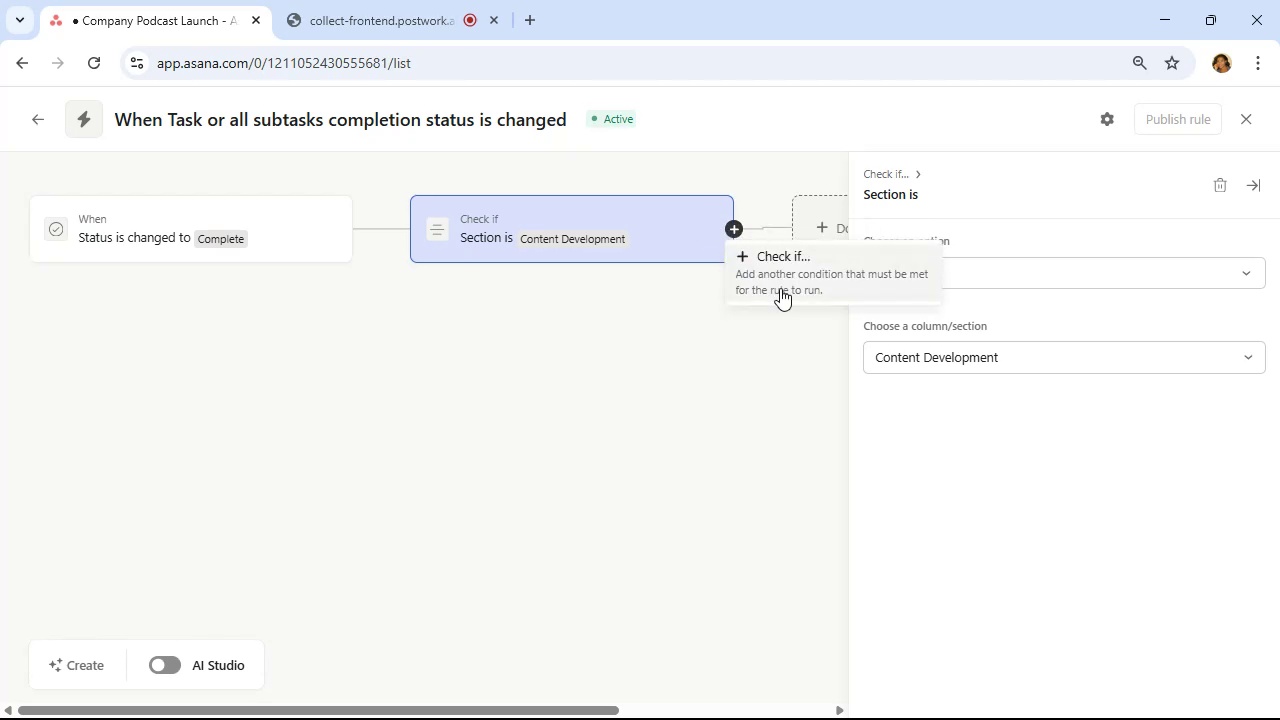 
left_click([780, 288])
 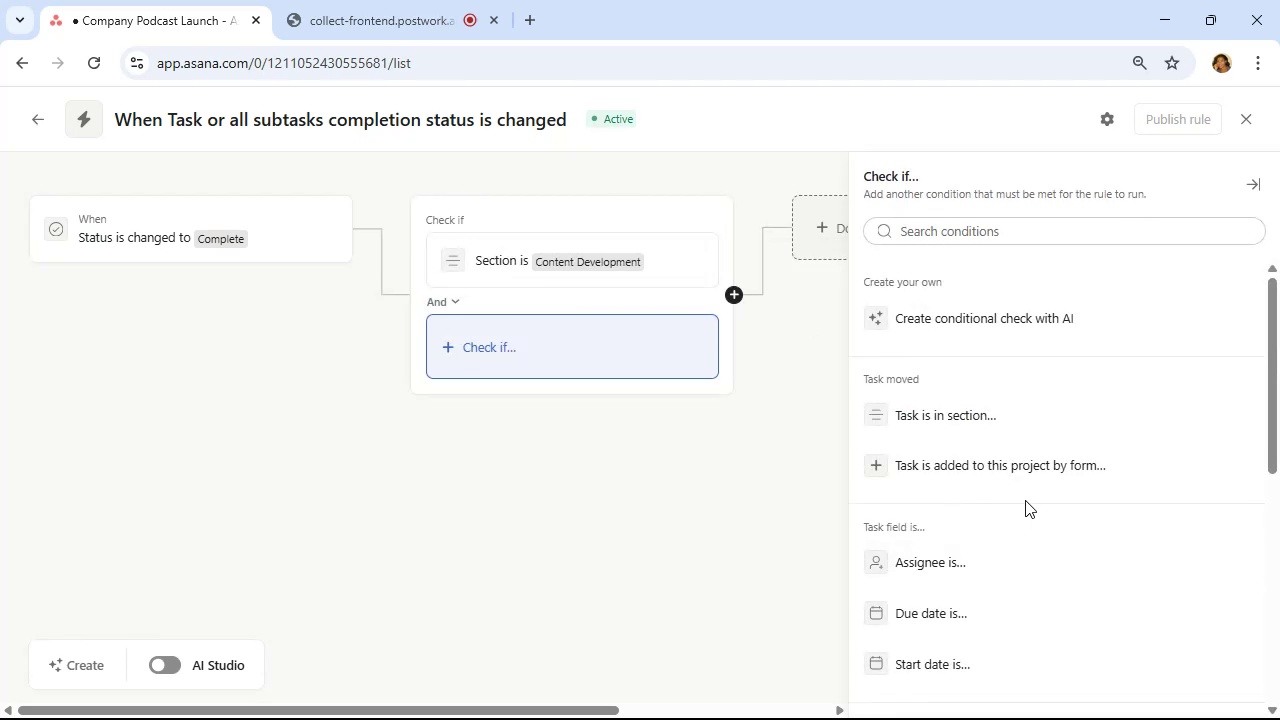 
scroll: coordinate [1025, 496], scroll_direction: down, amount: 5.0
 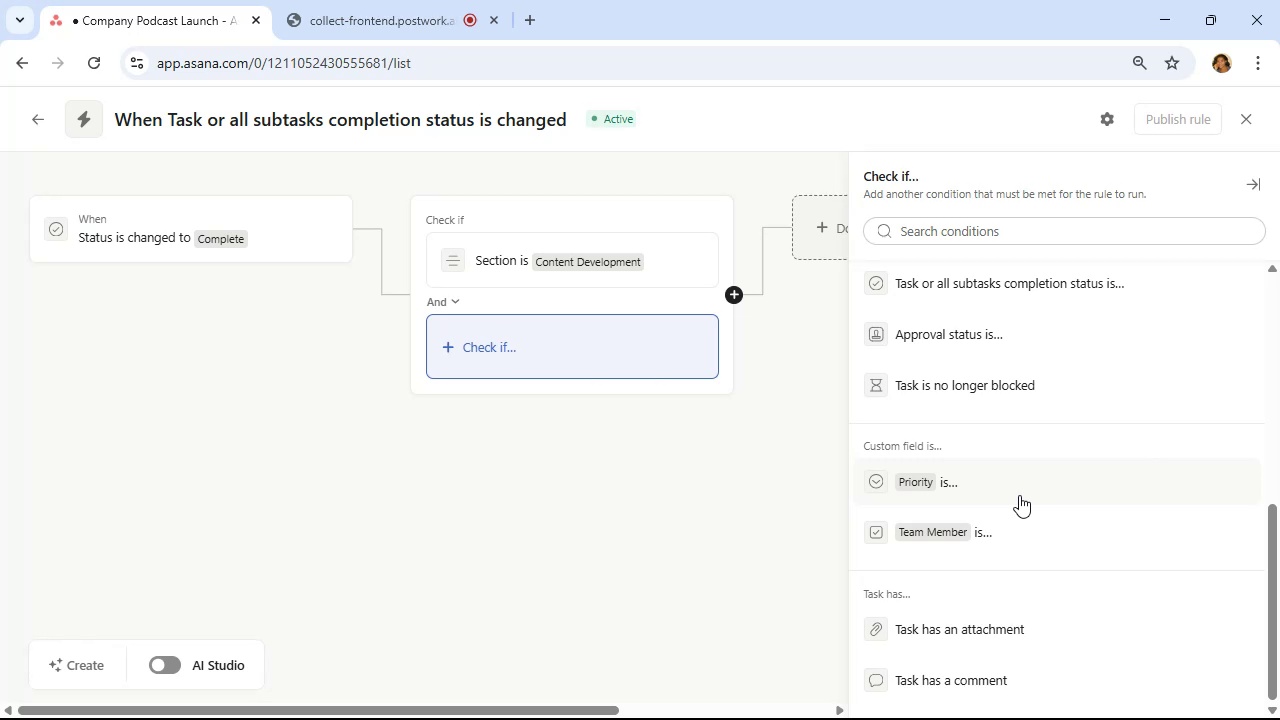 
wait(33.92)
 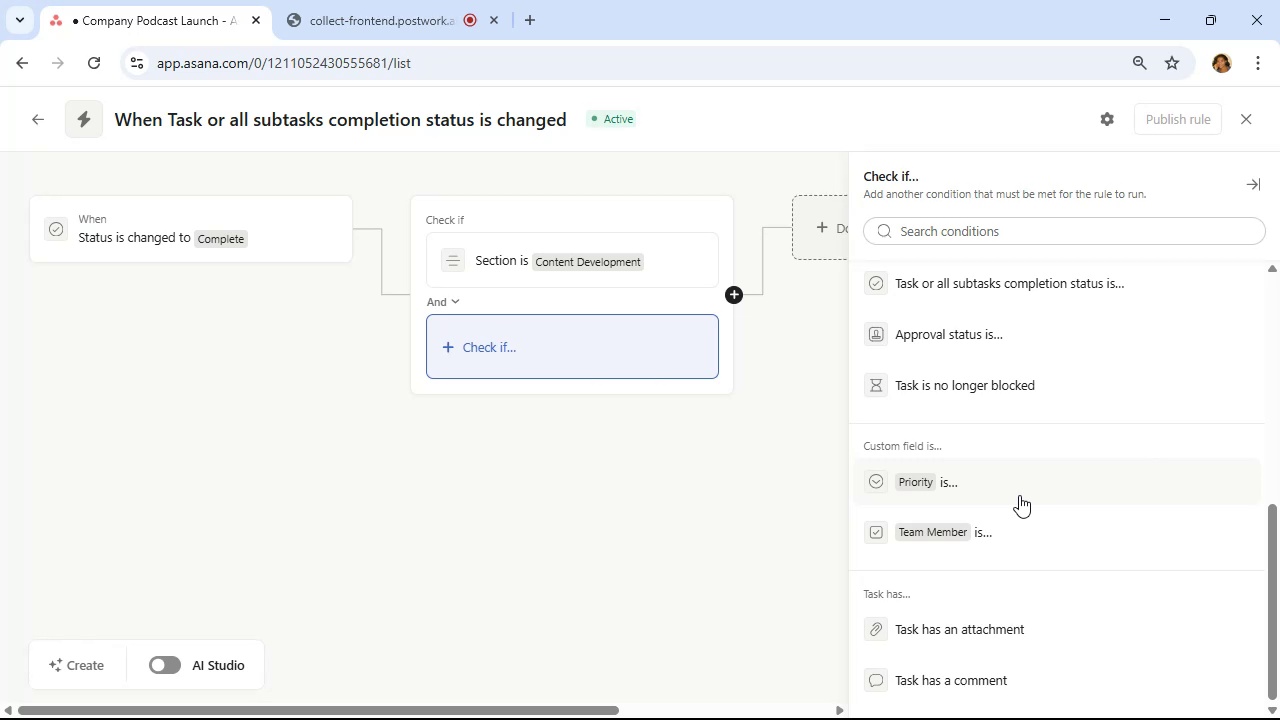 
scroll: coordinate [1027, 419], scroll_direction: up, amount: 8.0
 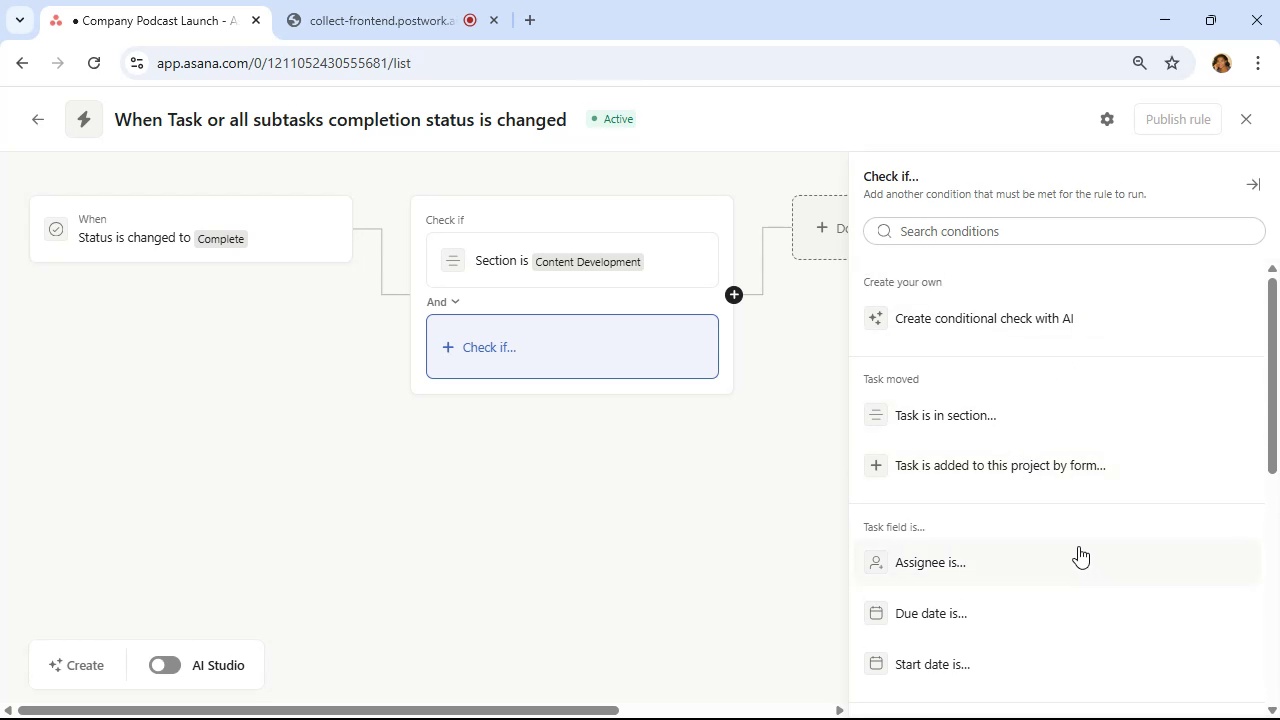 
scroll: coordinate [1078, 545], scroll_direction: down, amount: 1.0
 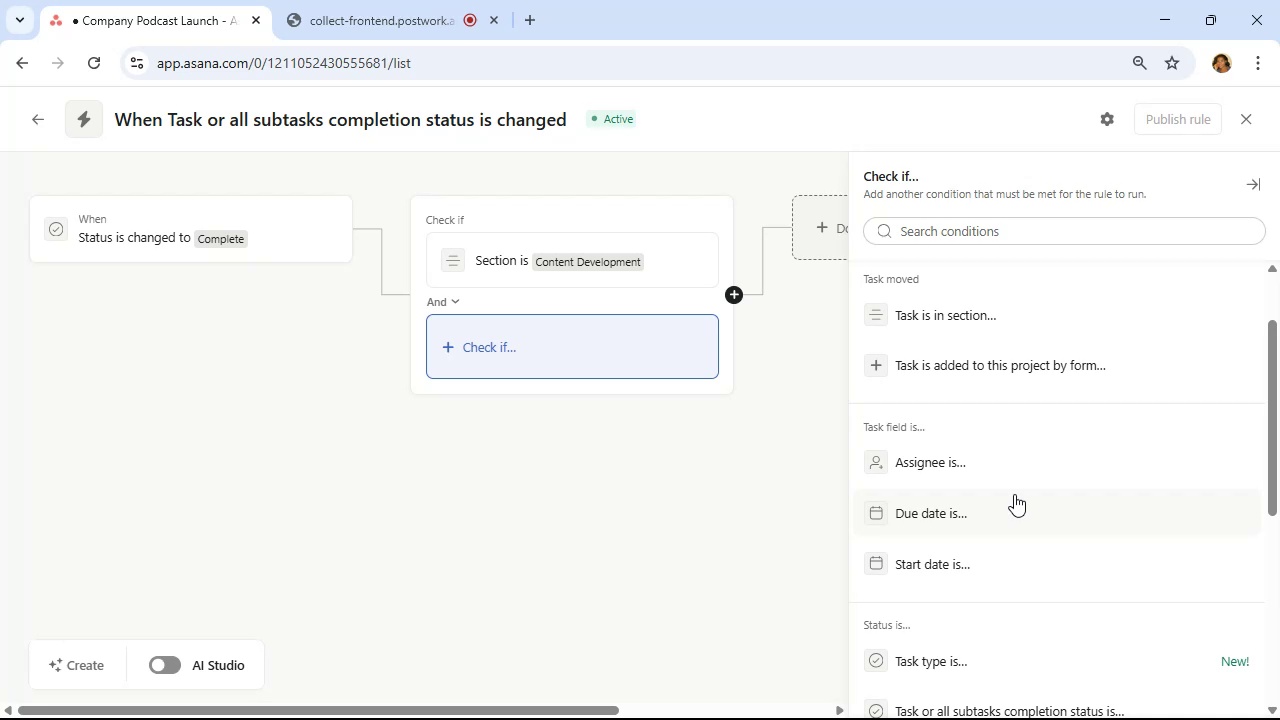 
wait(21.64)
 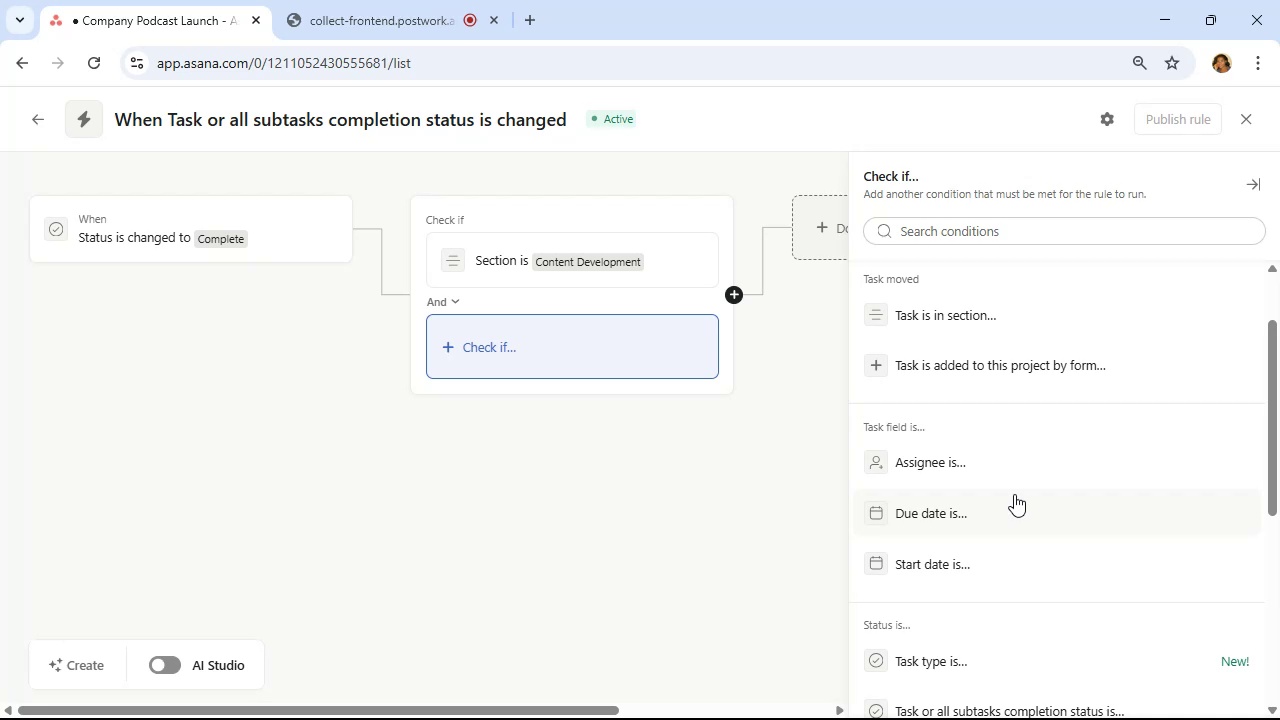 
left_click([982, 514])
 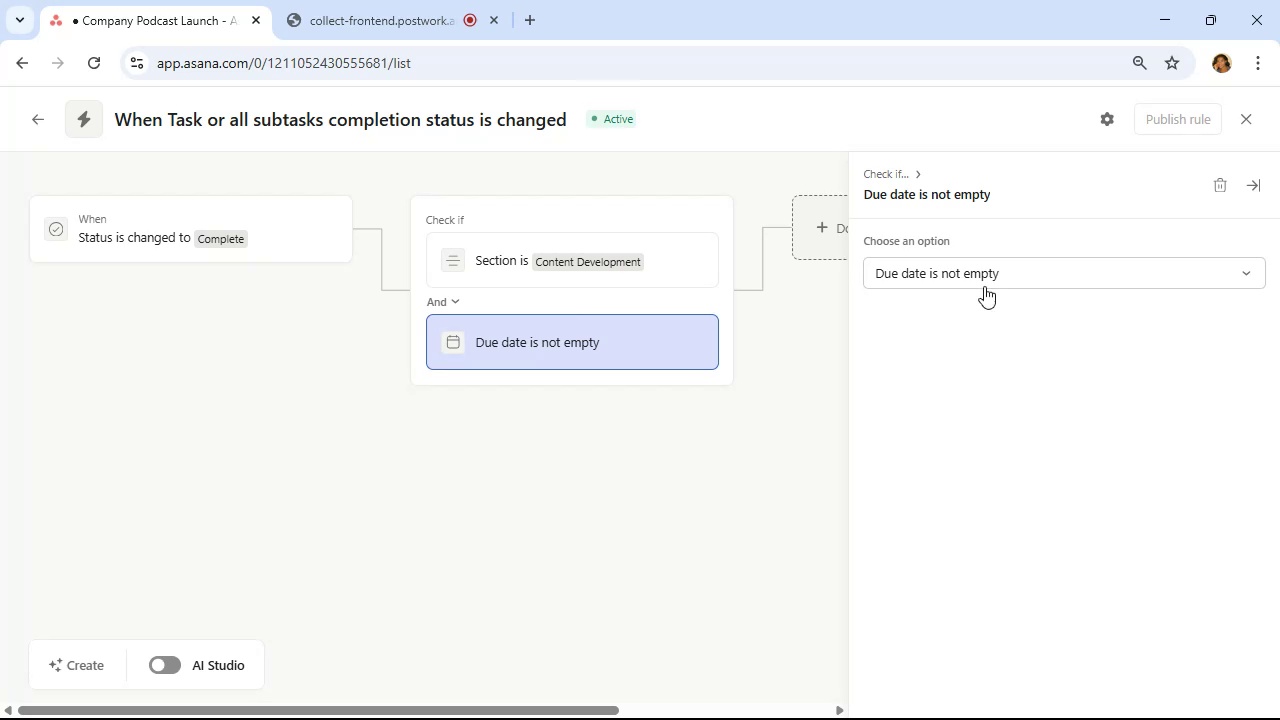 
left_click([1025, 287])
 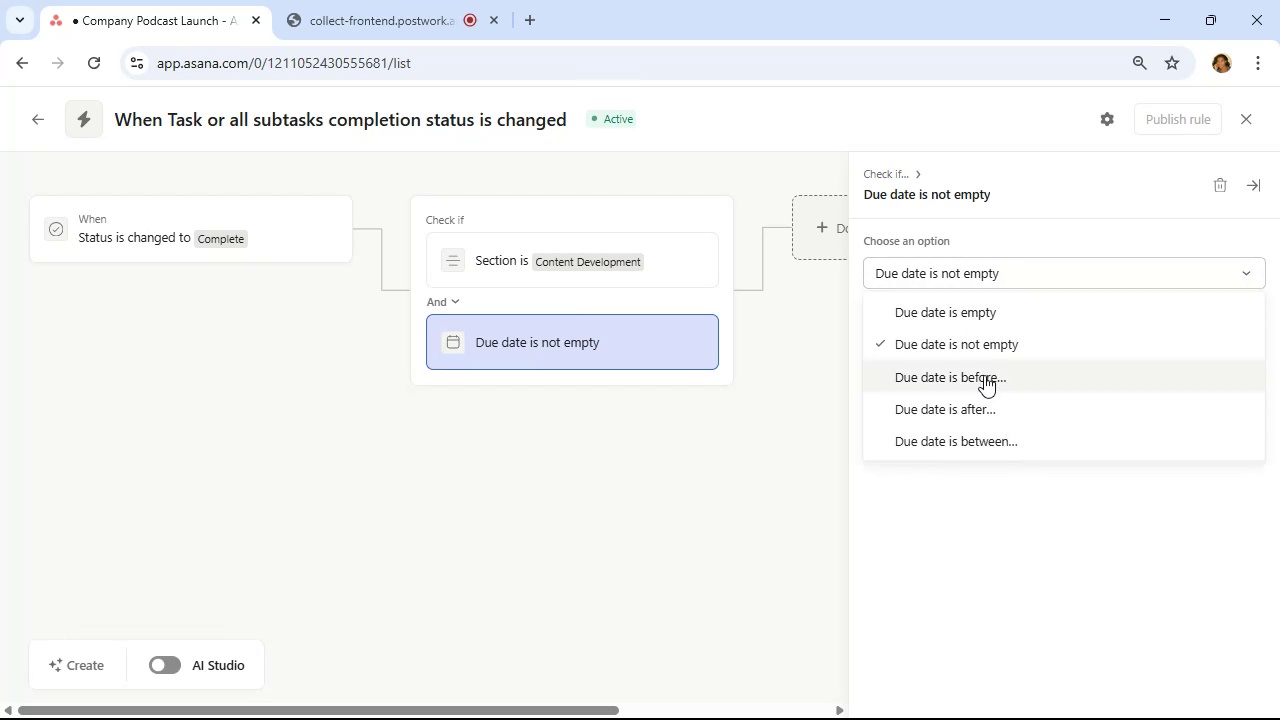 
wait(6.07)
 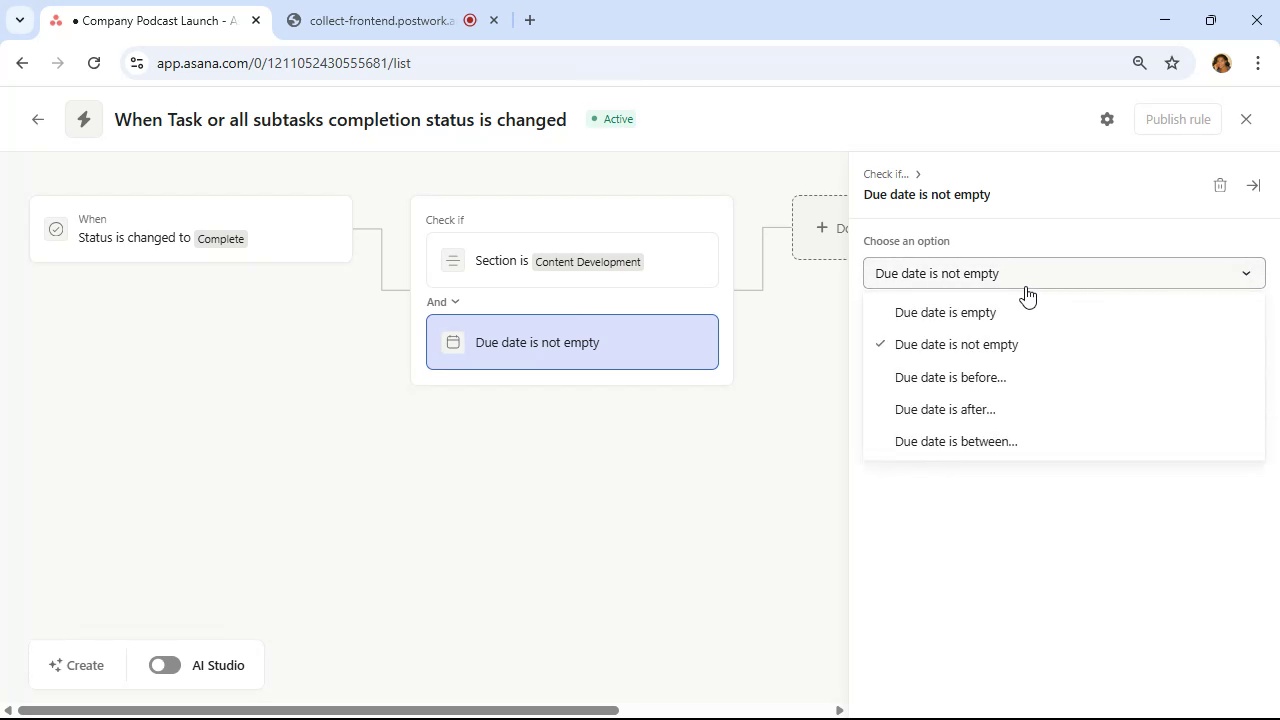 
left_click([984, 375])
 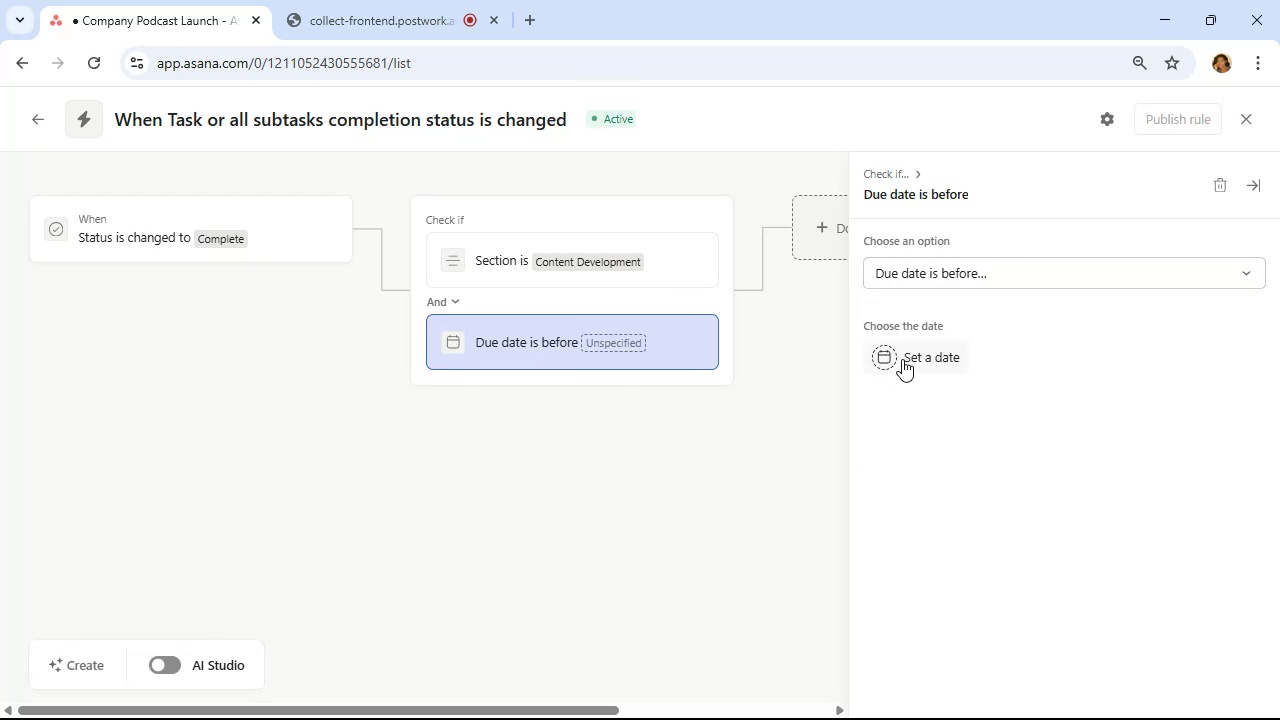 
left_click([911, 358])
 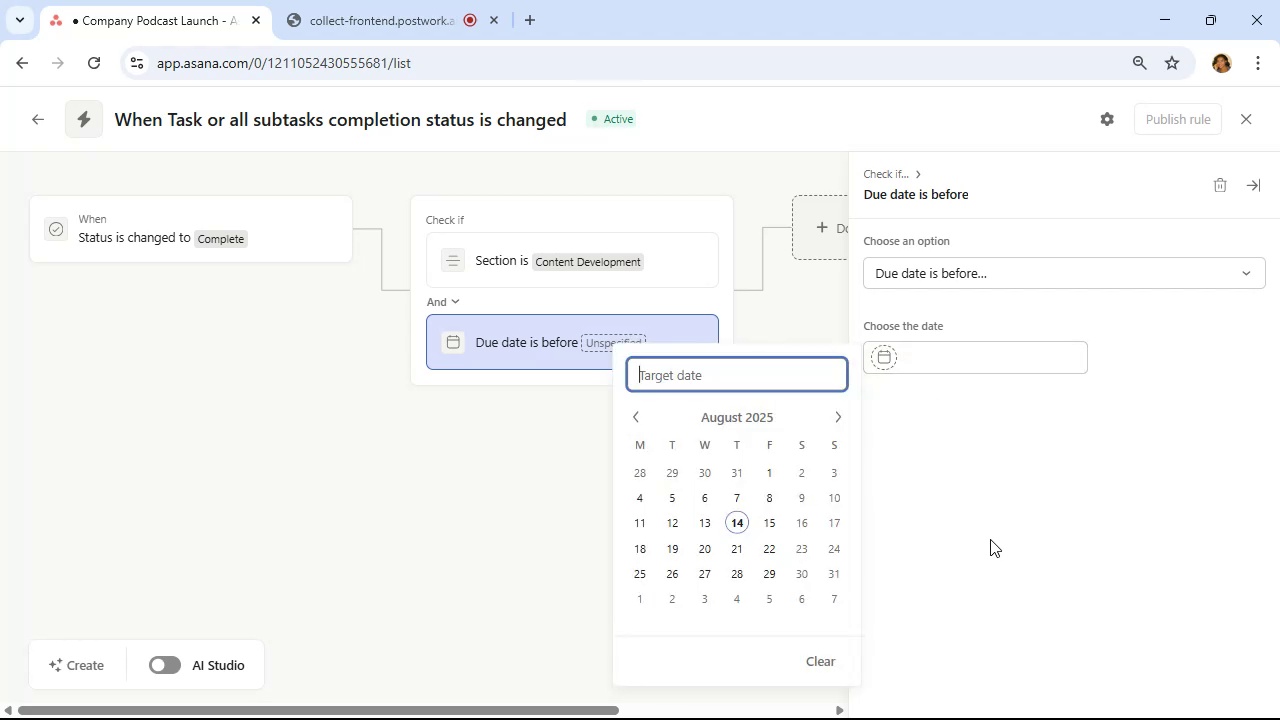 
left_click([837, 422])
 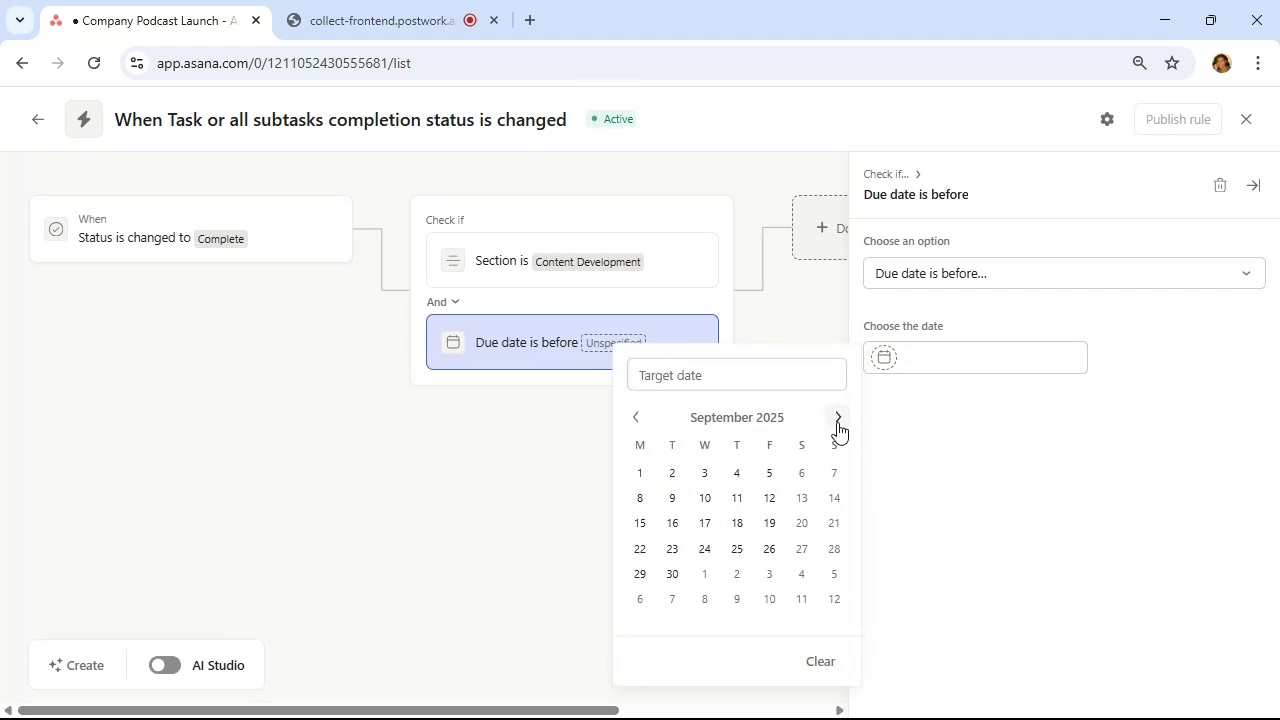 
left_click([837, 422])
 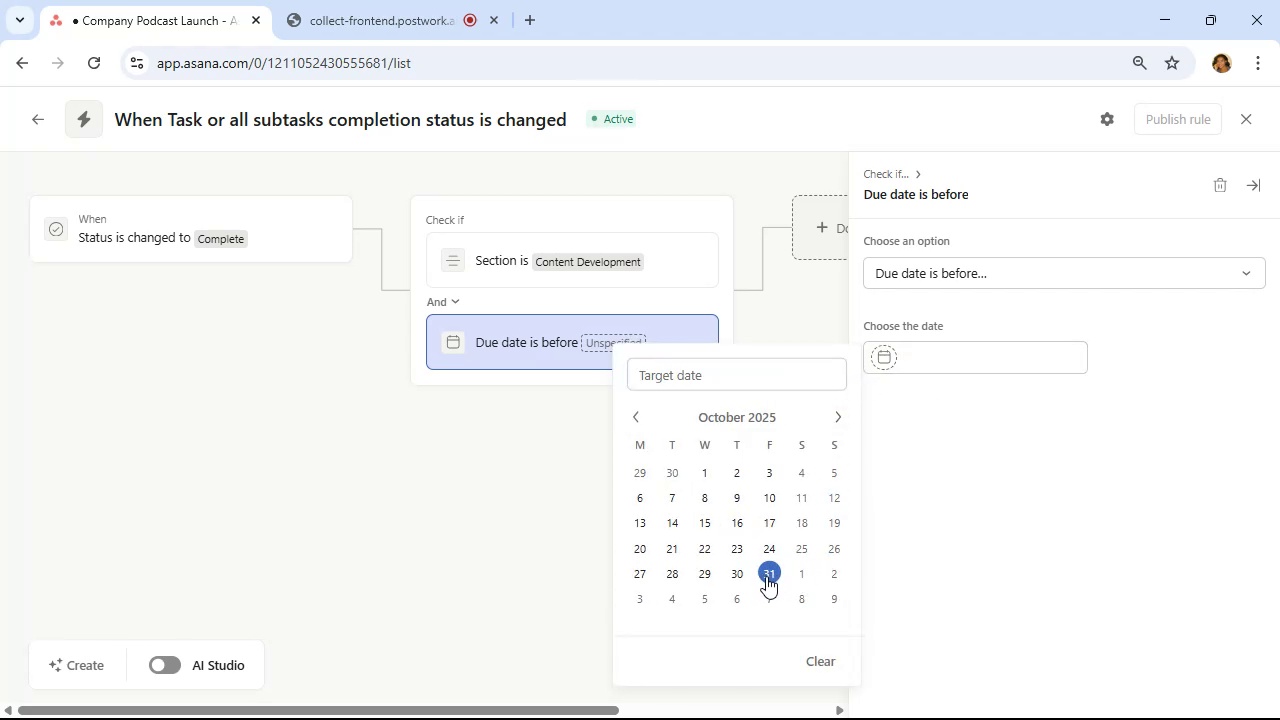 
left_click([766, 576])
 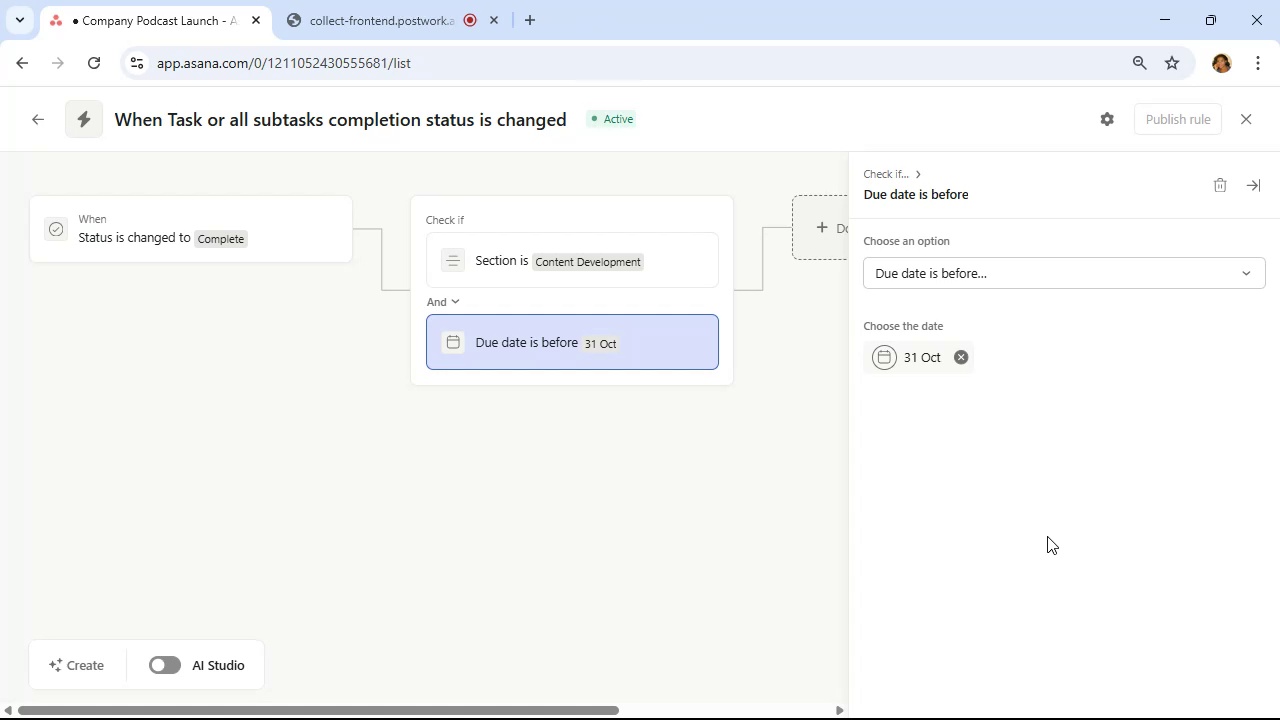 
wait(19.31)
 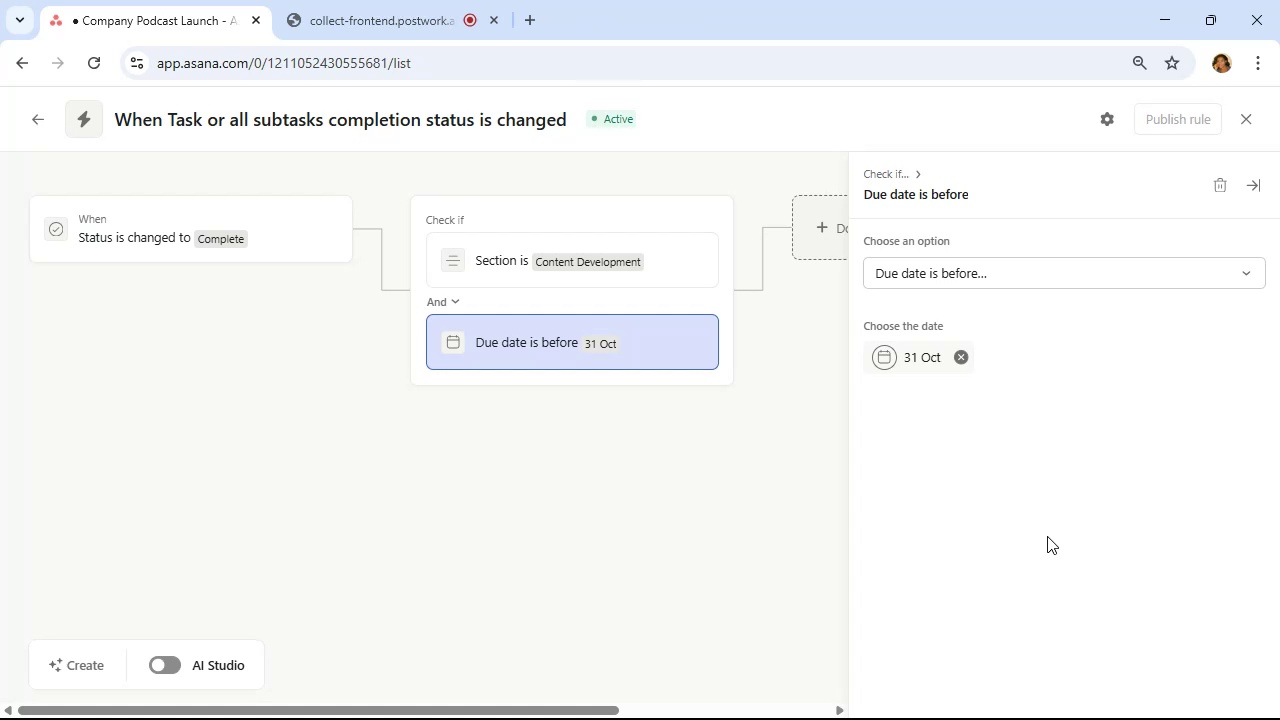 
left_click([732, 293])
 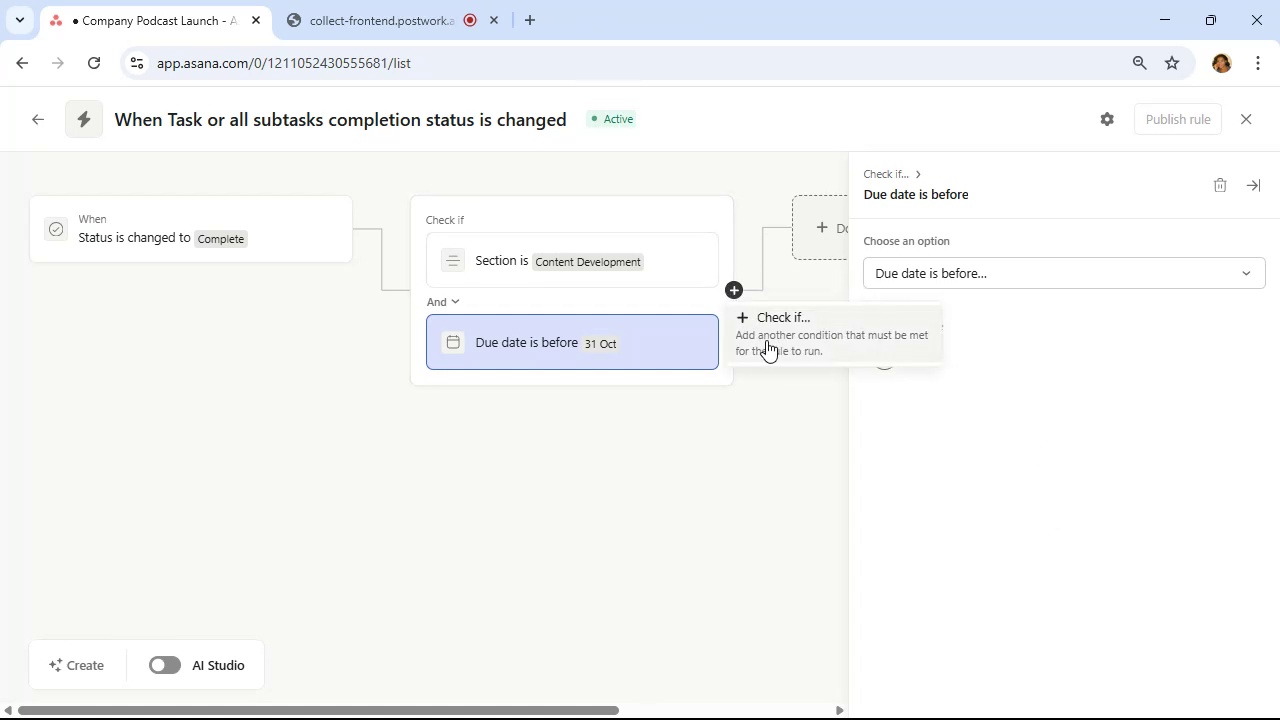 
left_click([771, 340])
 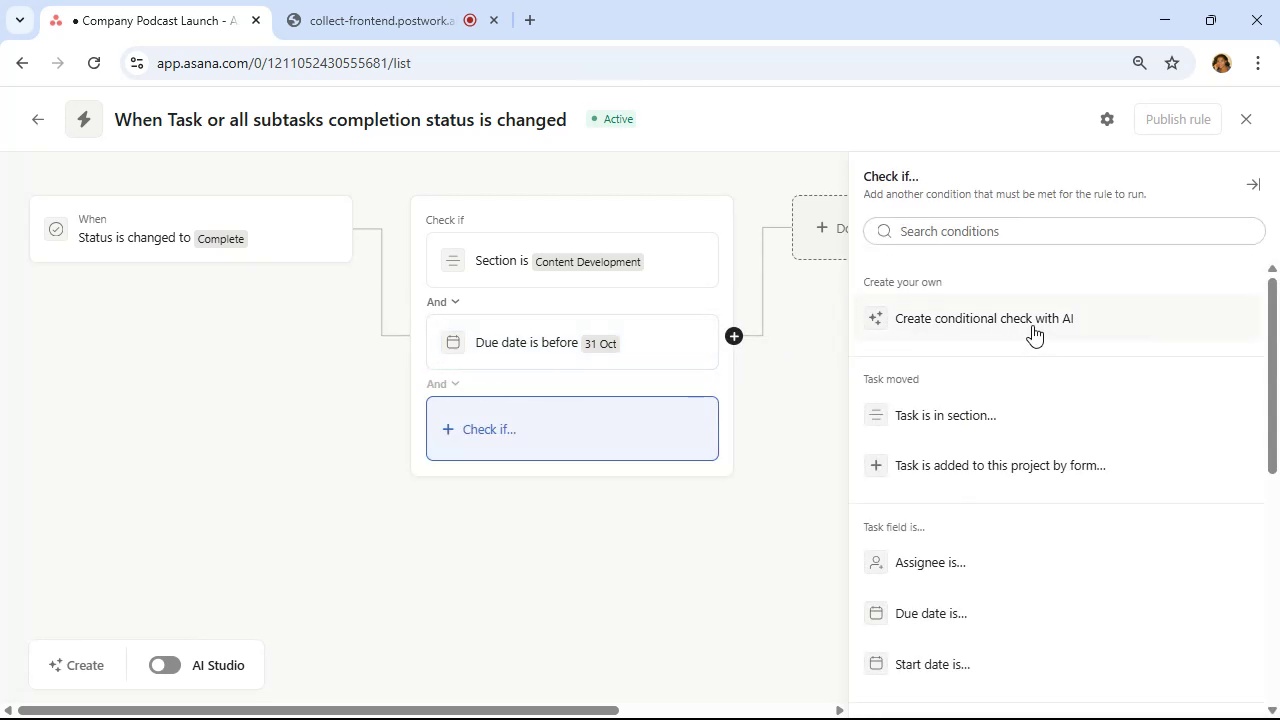 
left_click([1033, 324])
 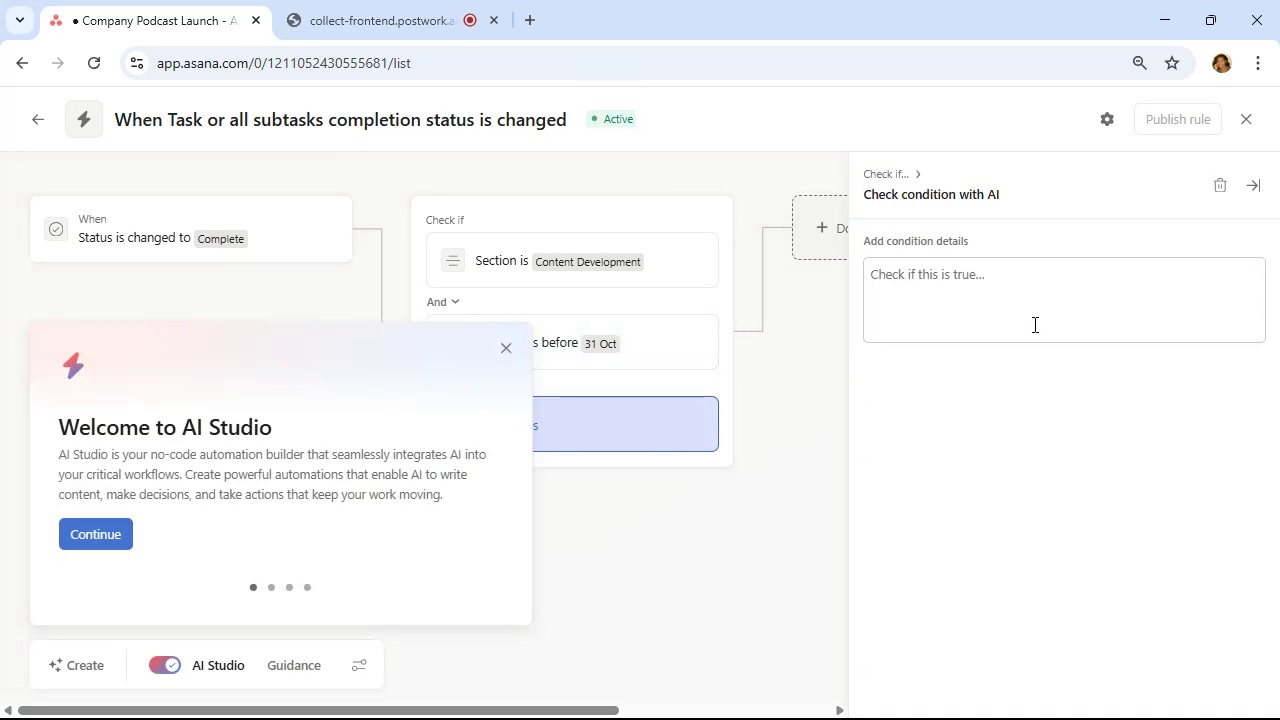 
wait(6.6)
 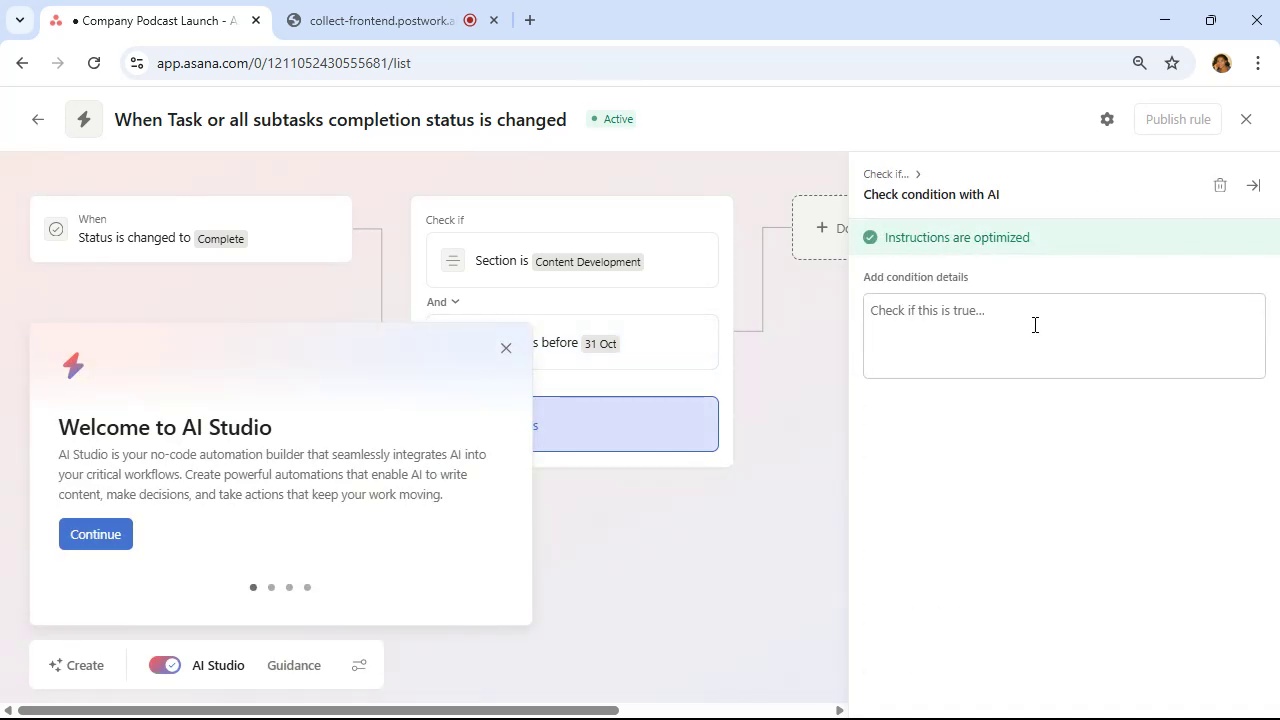 
left_click([999, 286])
 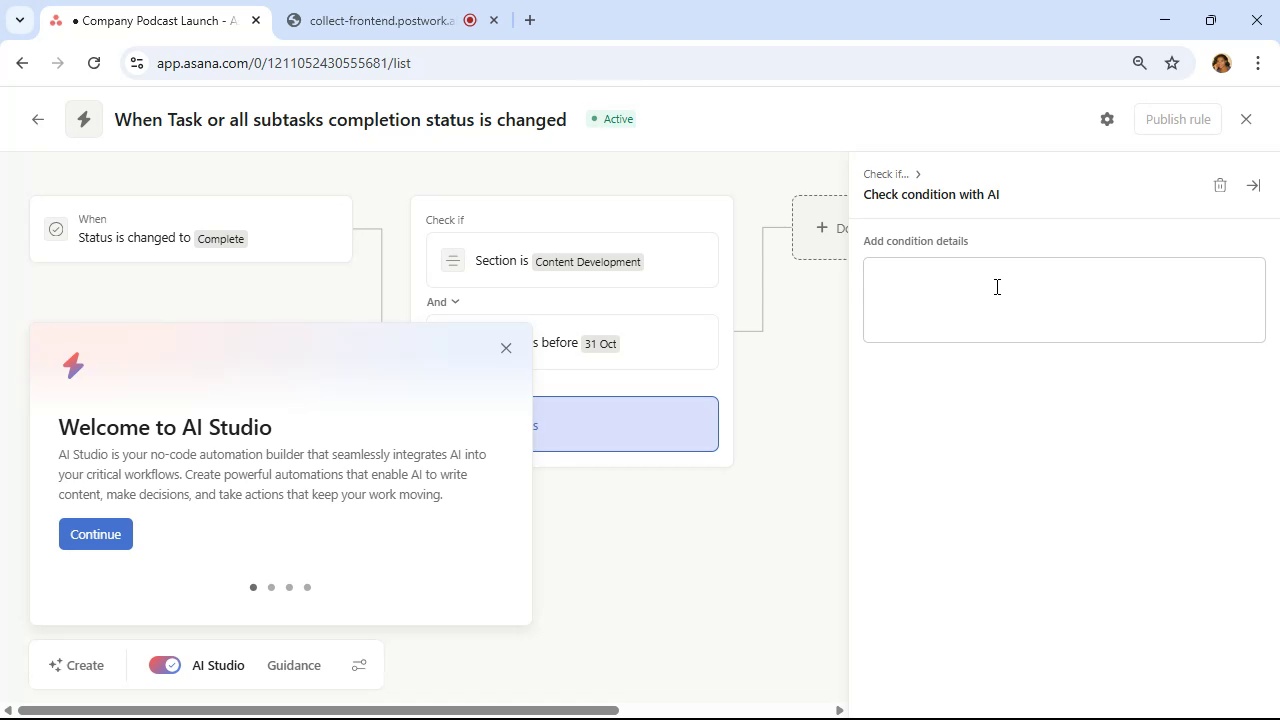 
wait(5.66)
 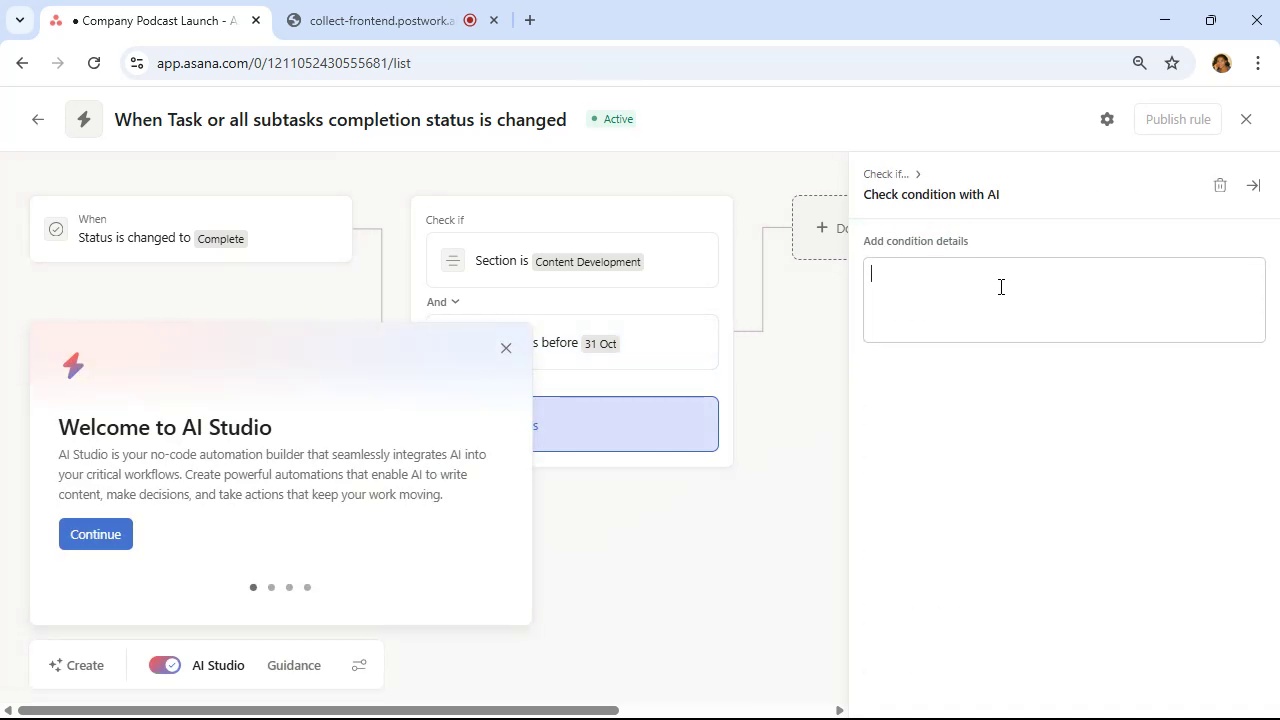 
type(Contains )
 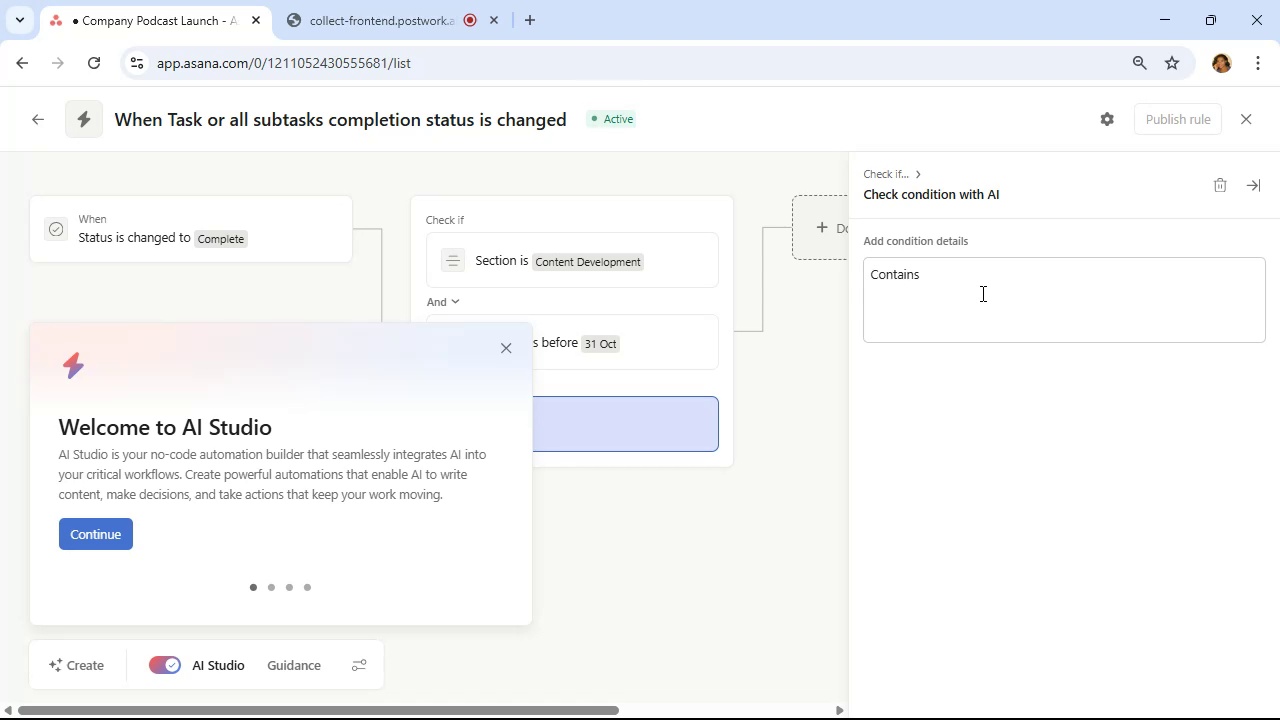 
type(#)
key(Backspace)
type(@Edit Episode@)
 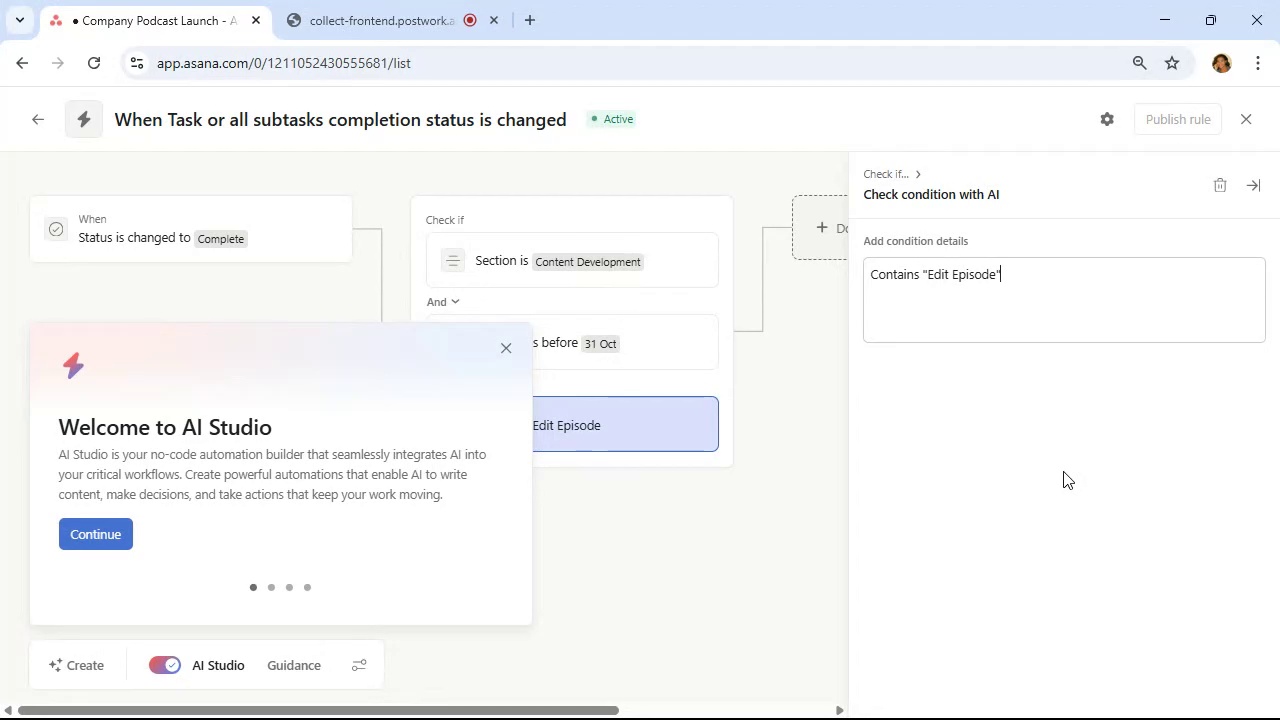 
left_click([492, 347])
 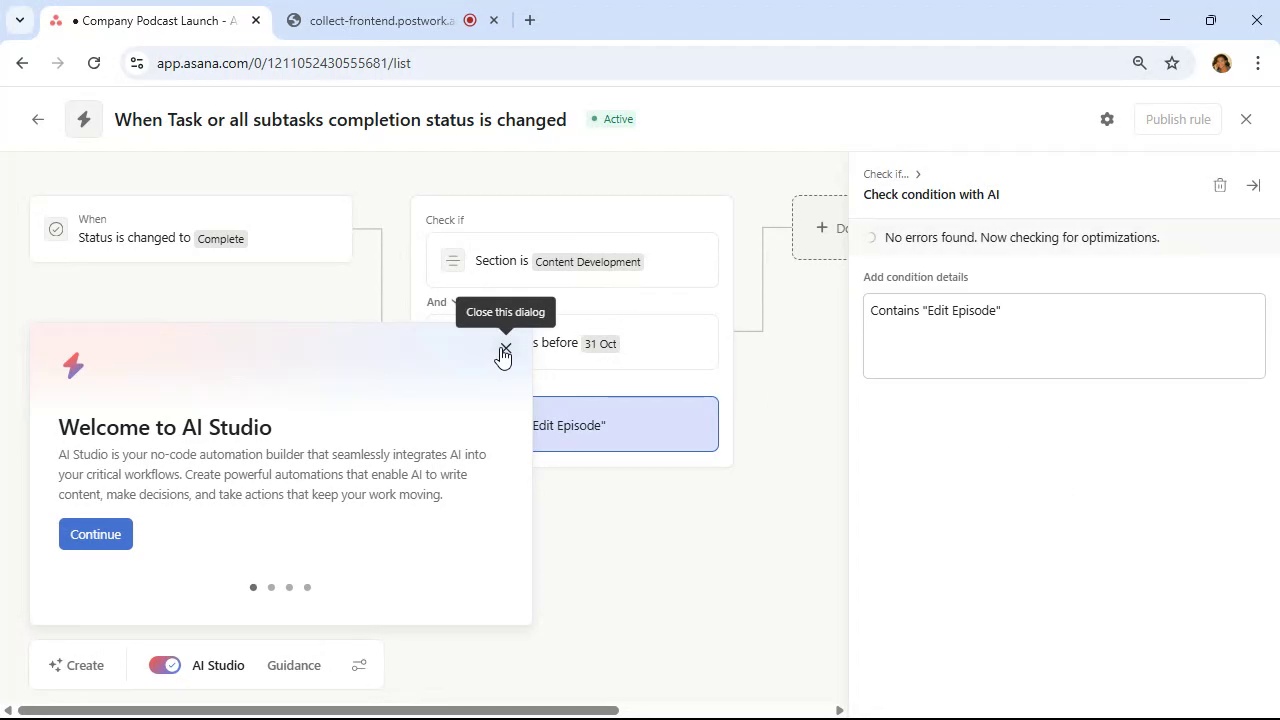 
left_click([501, 347])
 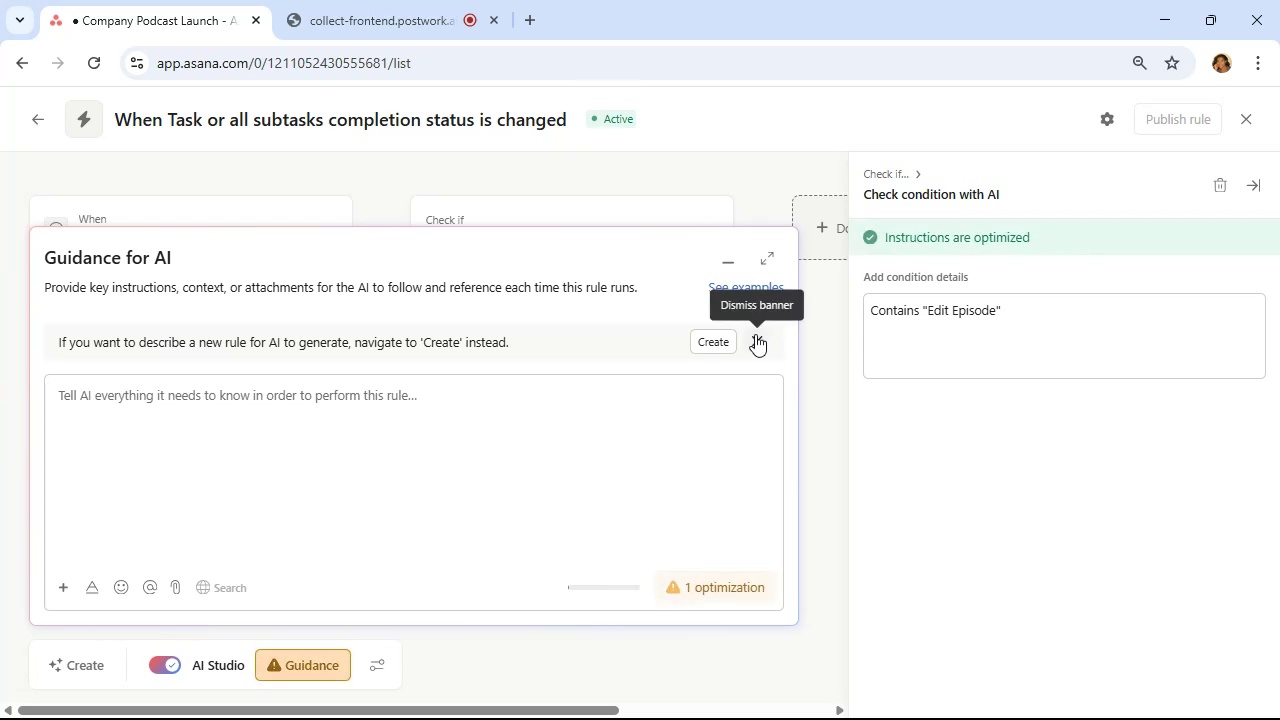 
wait(5.85)
 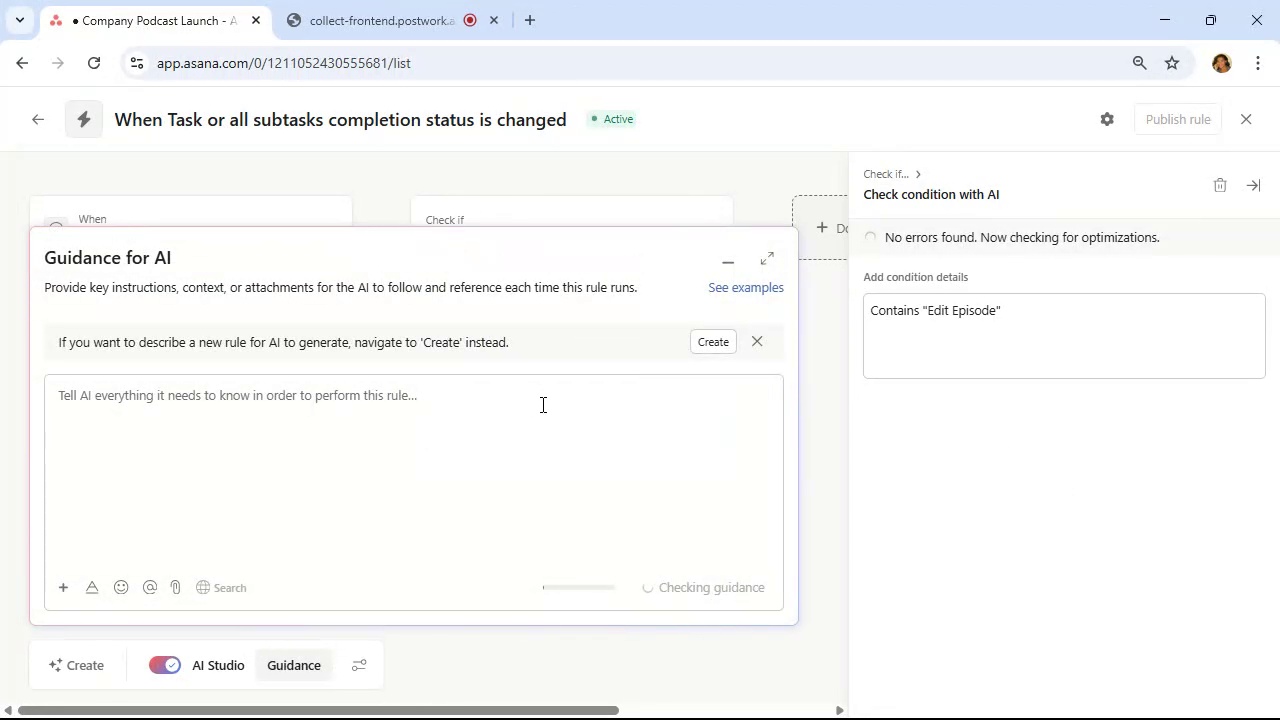 
left_click([755, 334])
 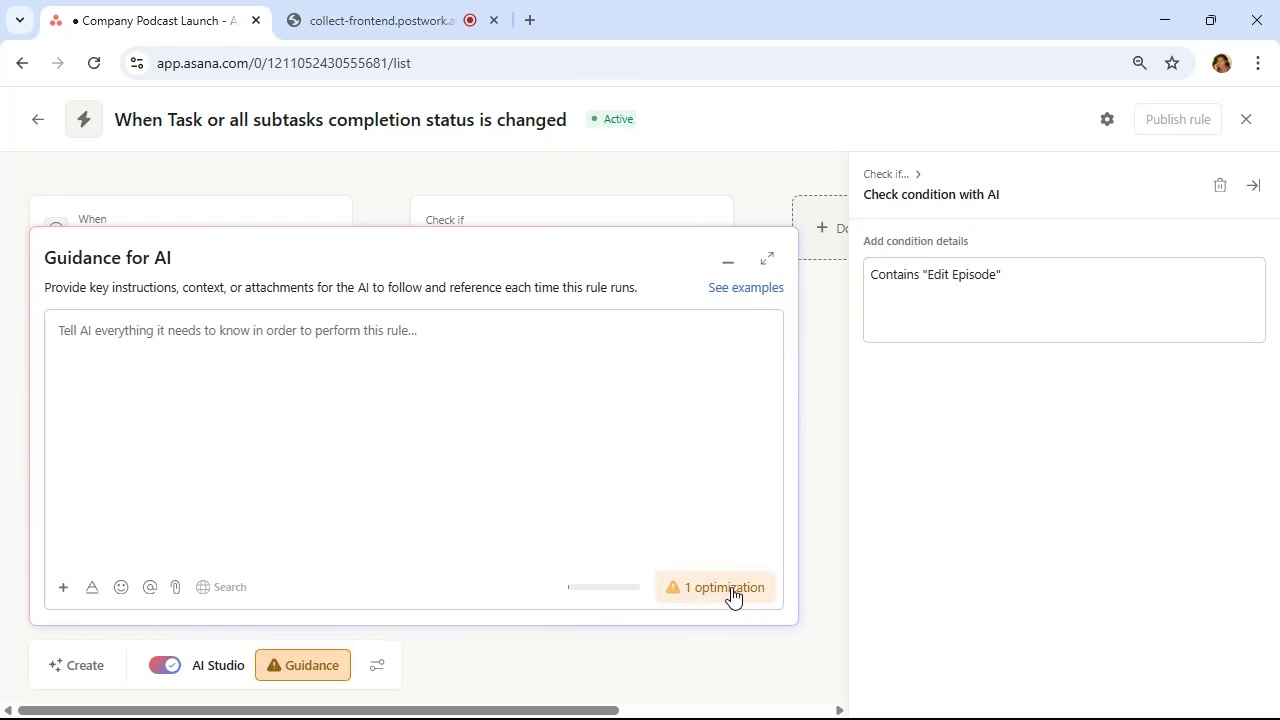 
left_click([731, 587])
 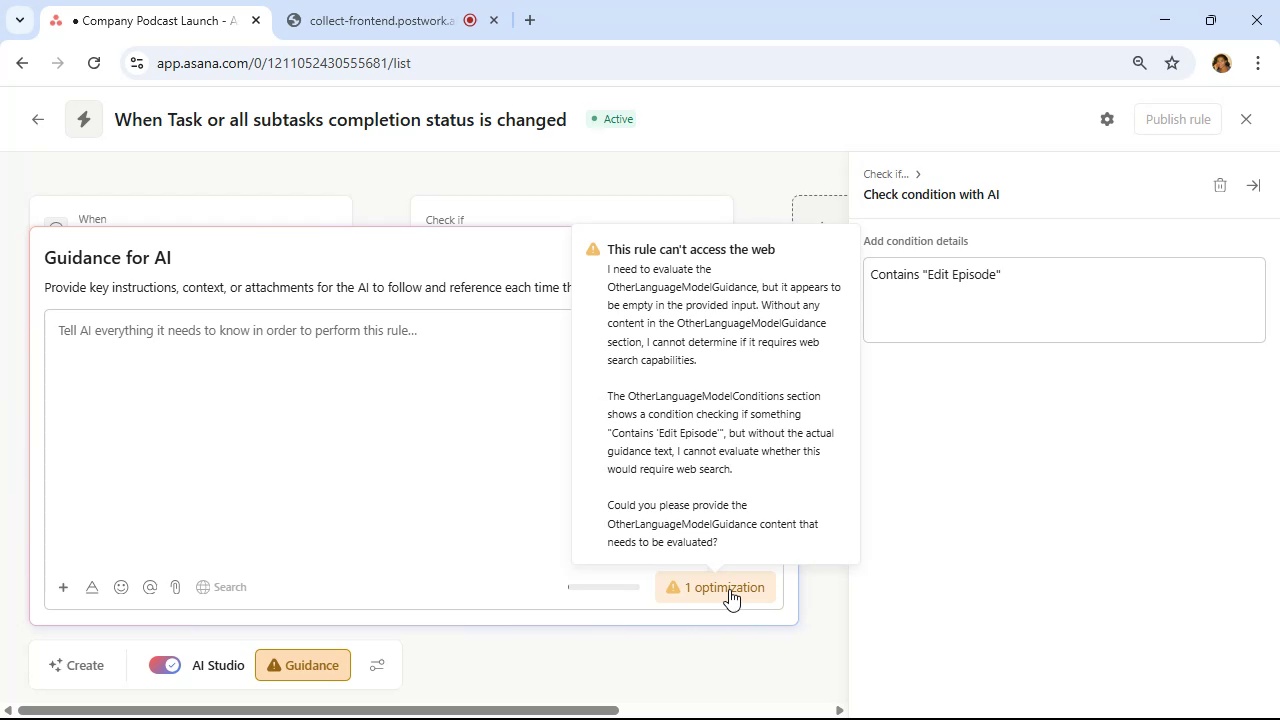 
wait(6.2)
 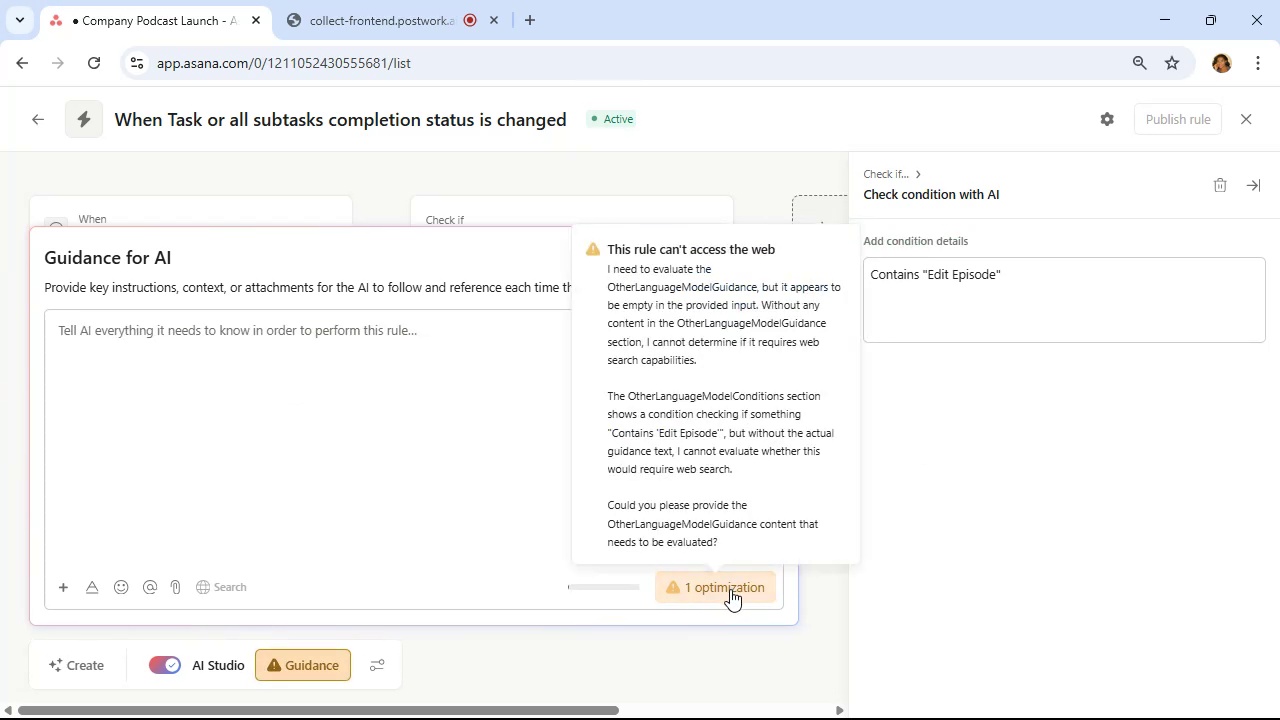 
left_click([1016, 523])
 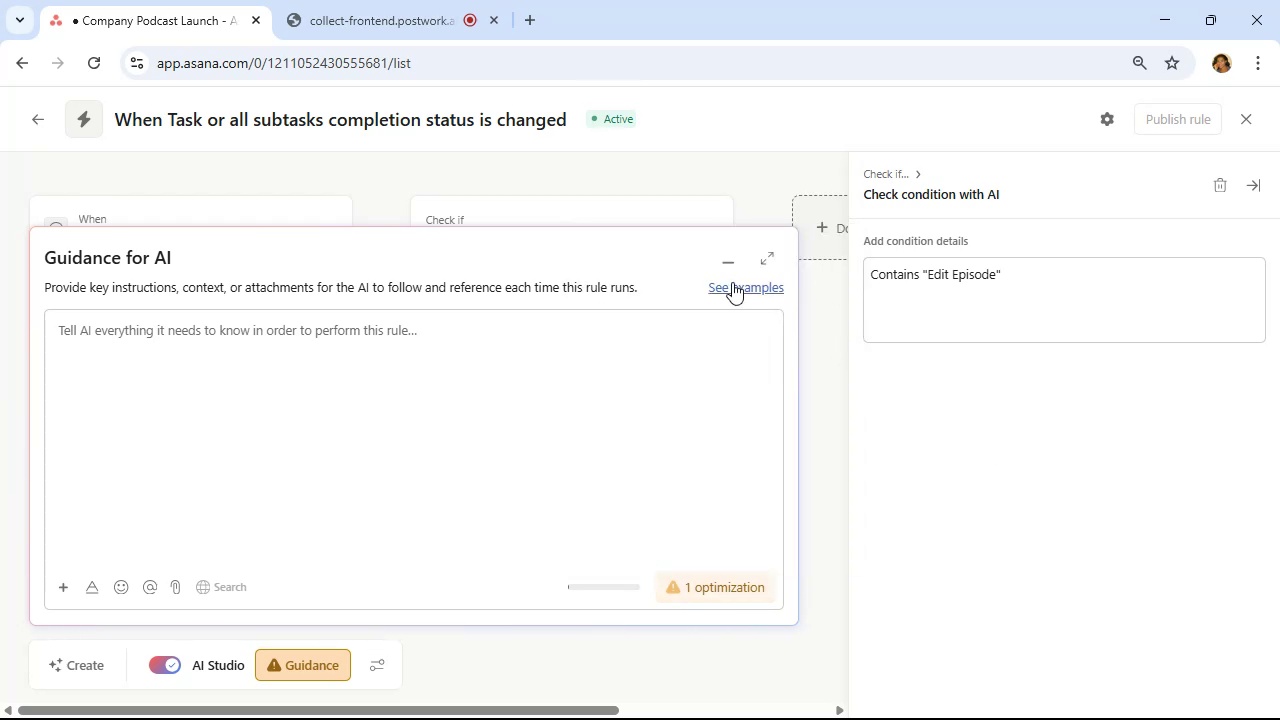 
left_click([727, 255])
 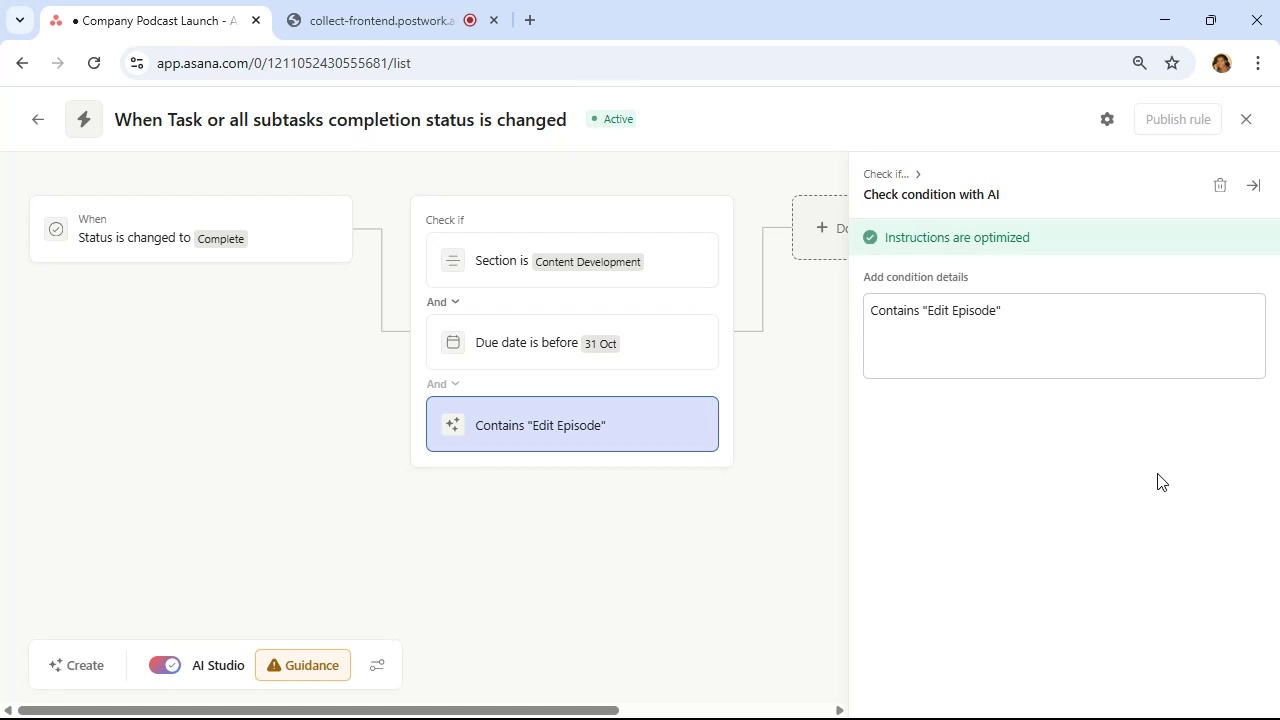 
wait(11.38)
 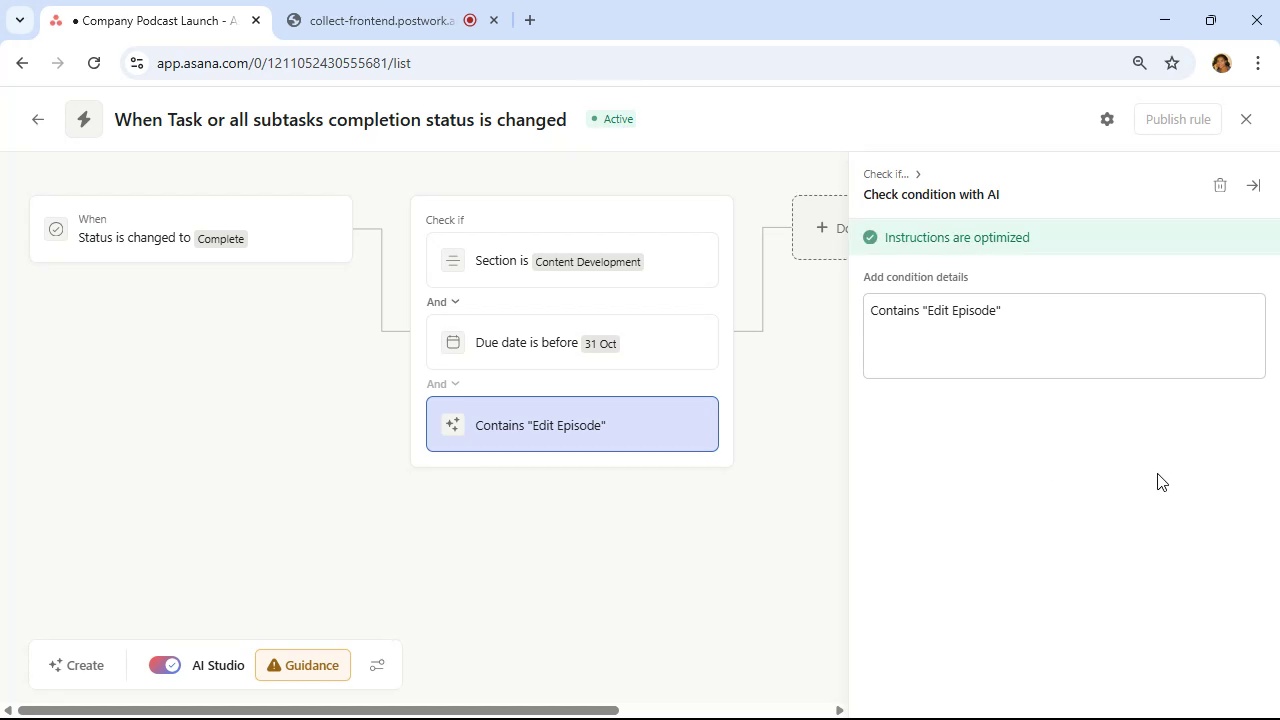 
left_click([828, 224])
 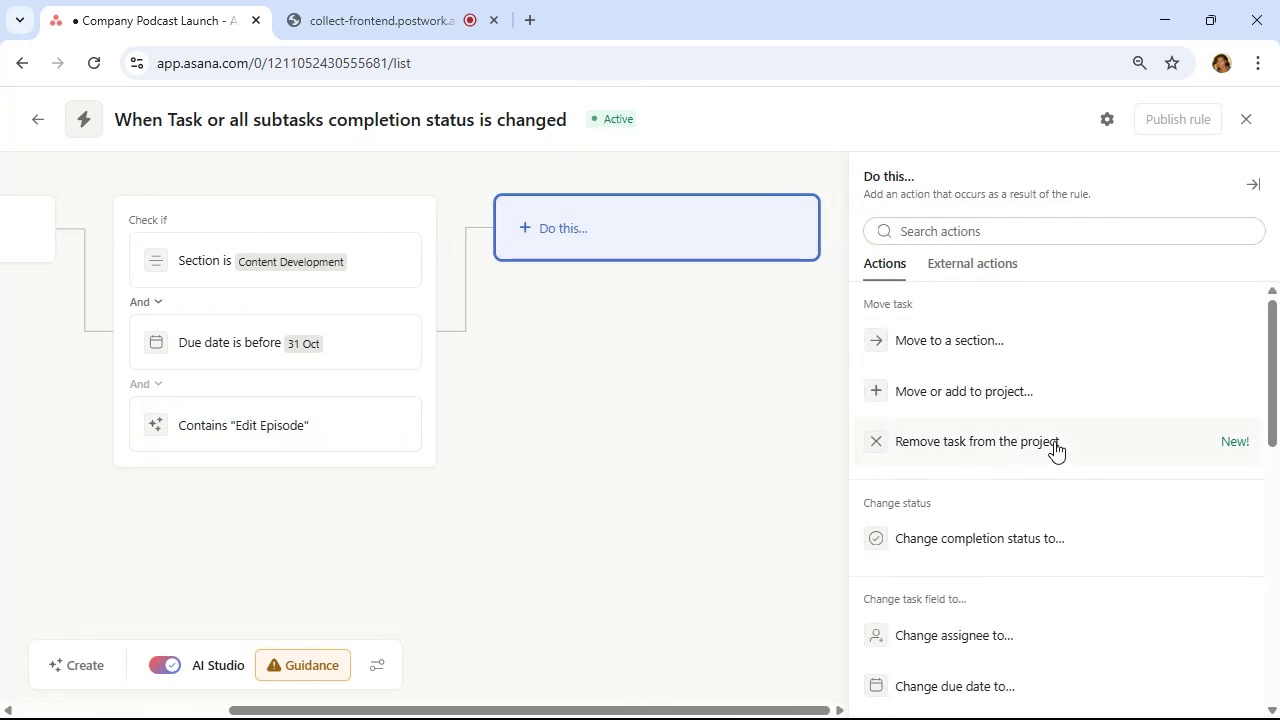 
scroll: coordinate [1055, 442], scroll_direction: down, amount: 3.0
 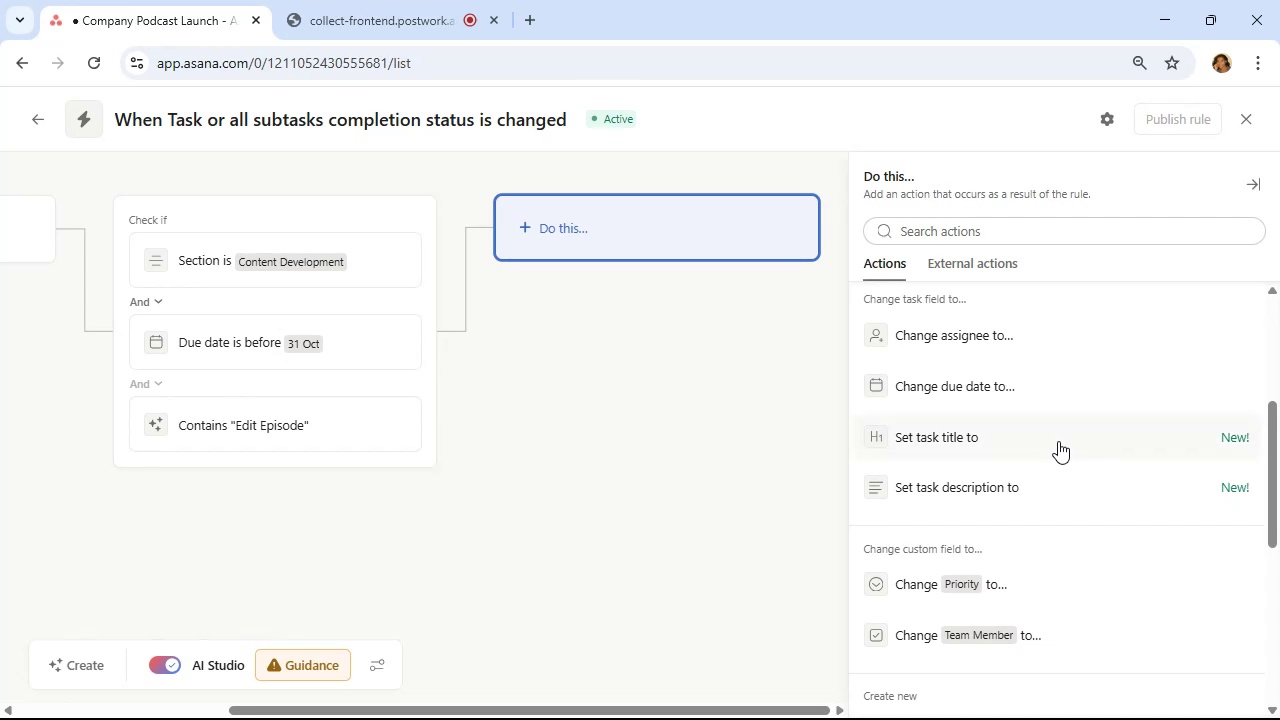 
scroll: coordinate [1058, 440], scroll_direction: up, amount: 4.0
 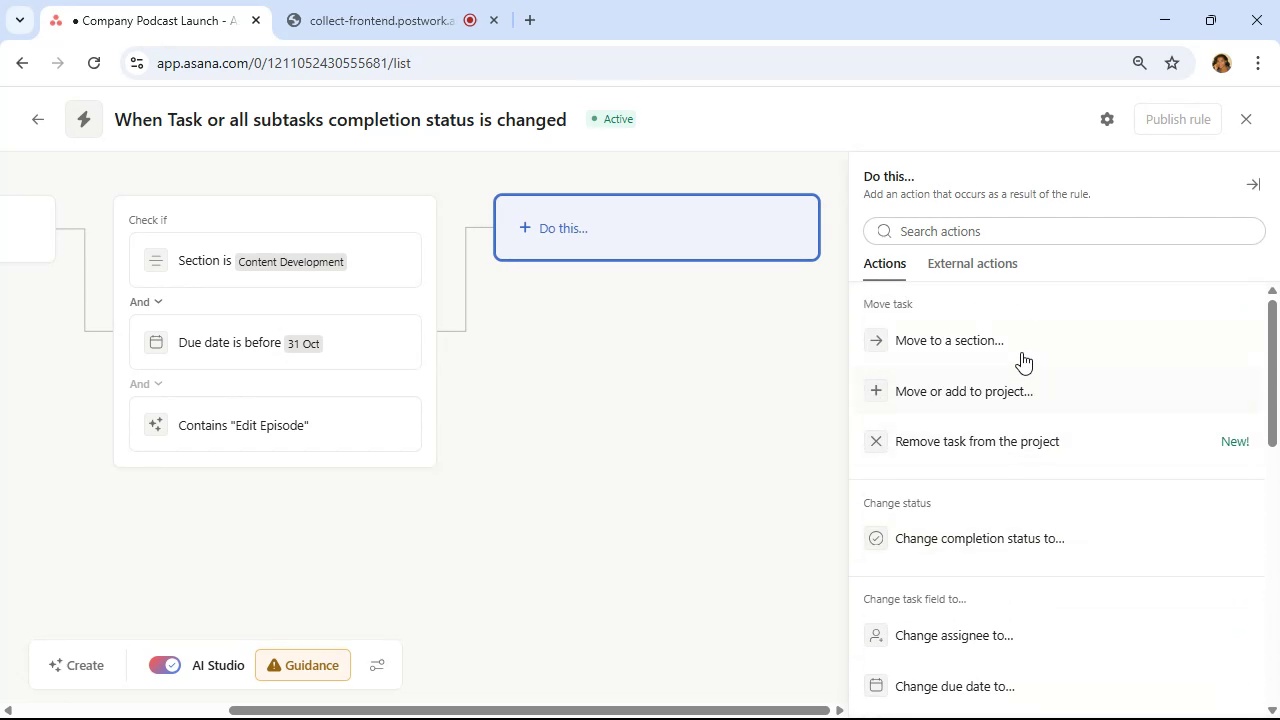 
left_click([1021, 347])
 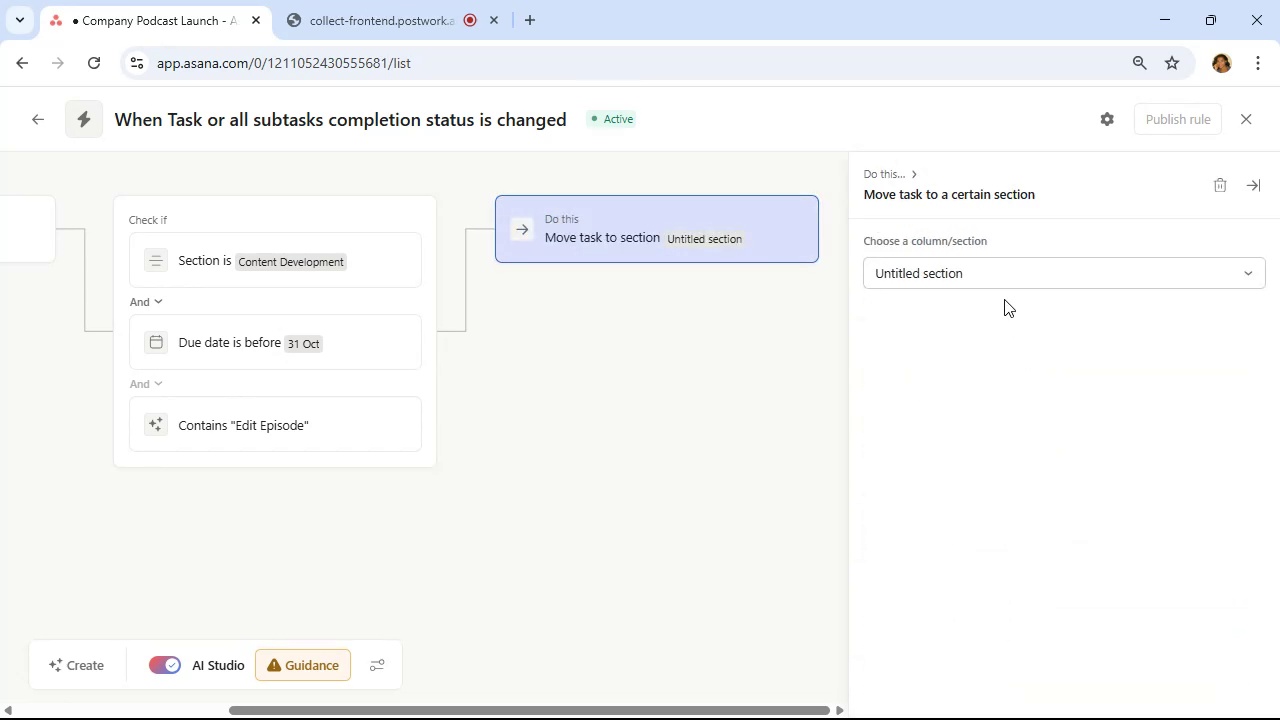 
left_click([999, 271])
 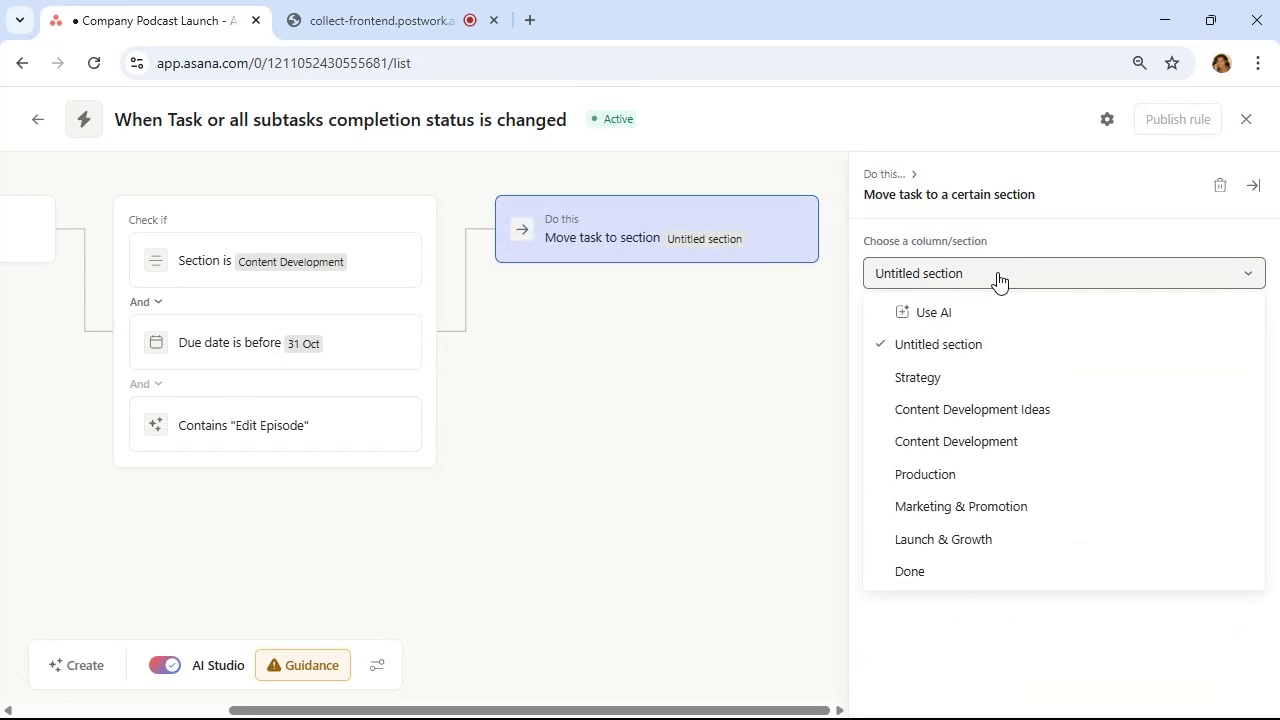 
wait(7.63)
 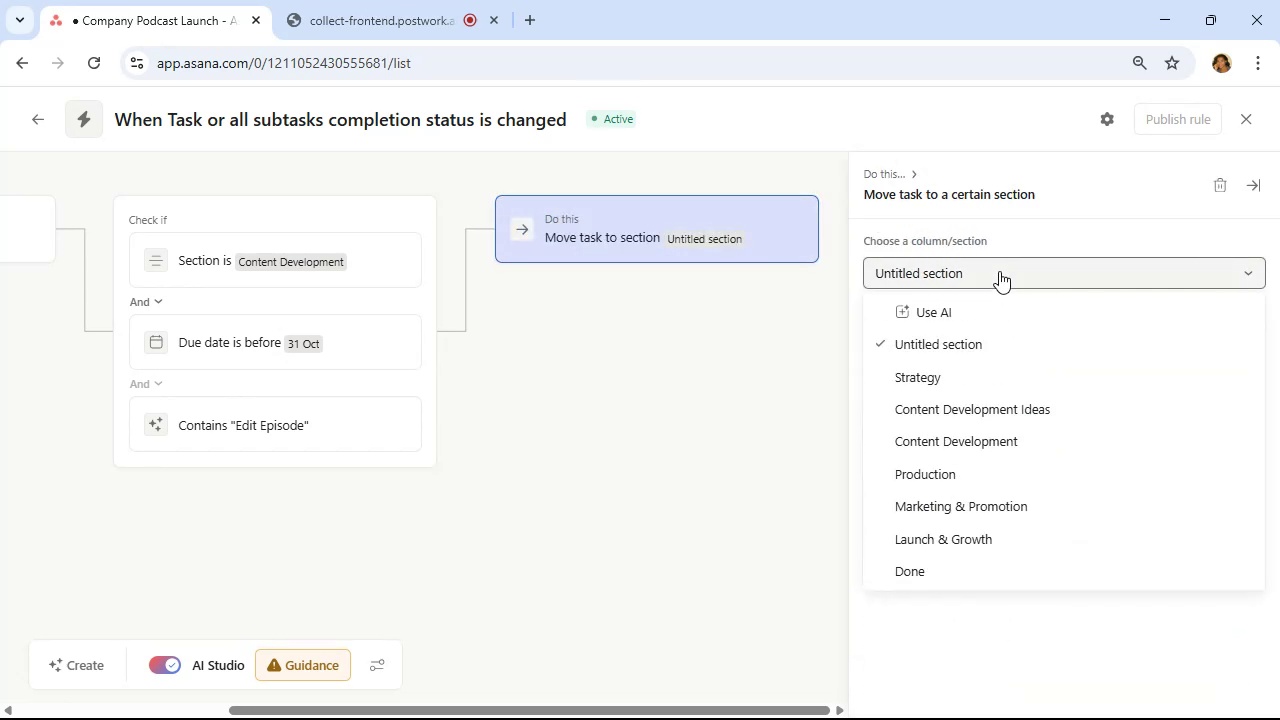 
left_click([1024, 498])
 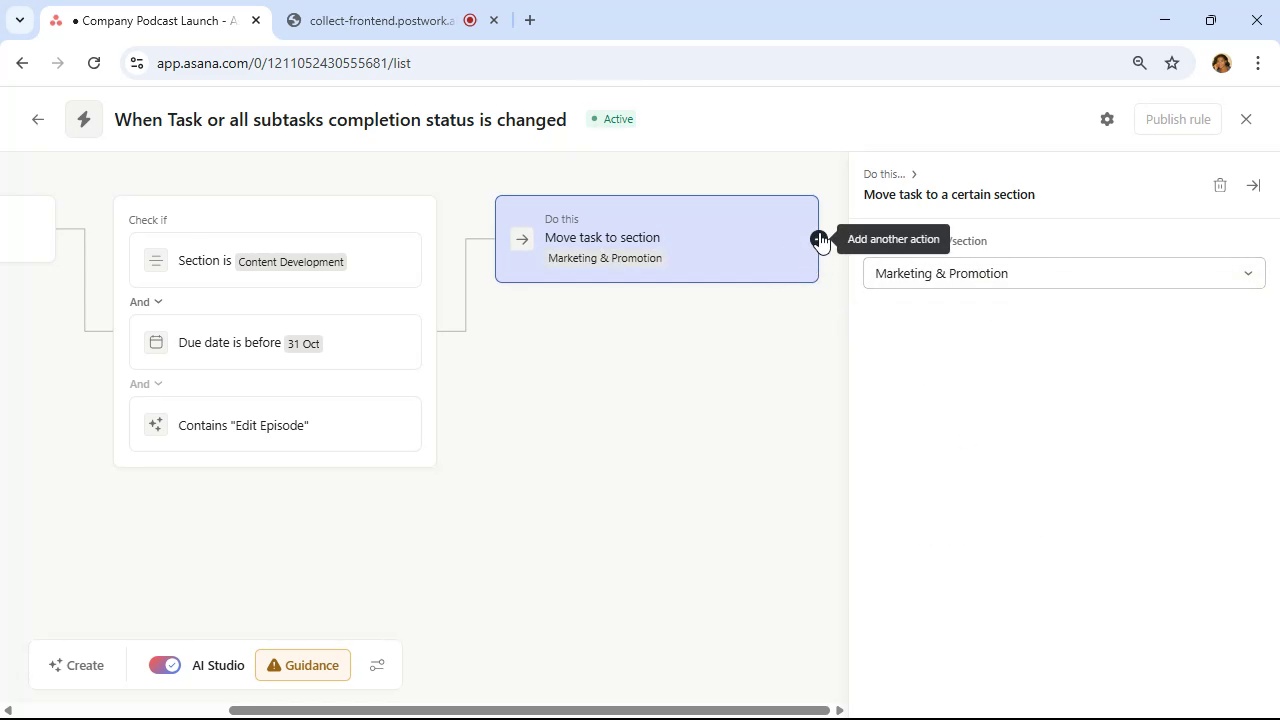 
wait(6.32)
 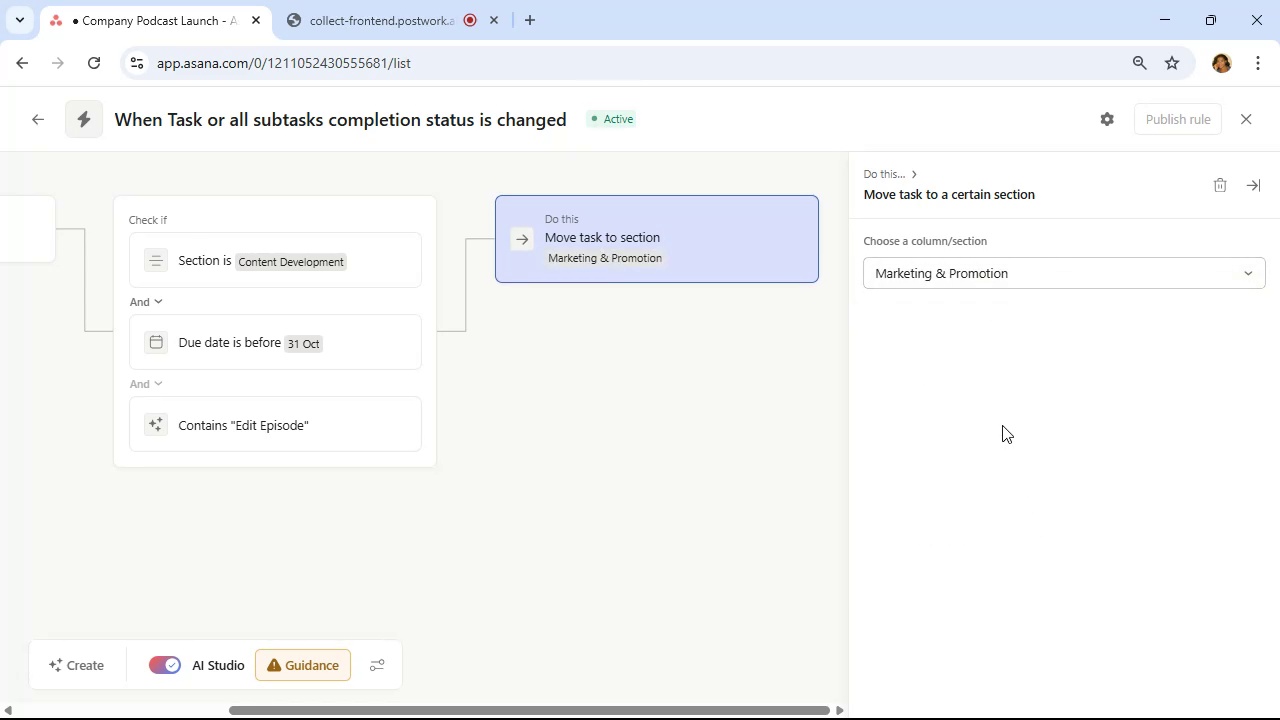 
left_click([946, 291])
 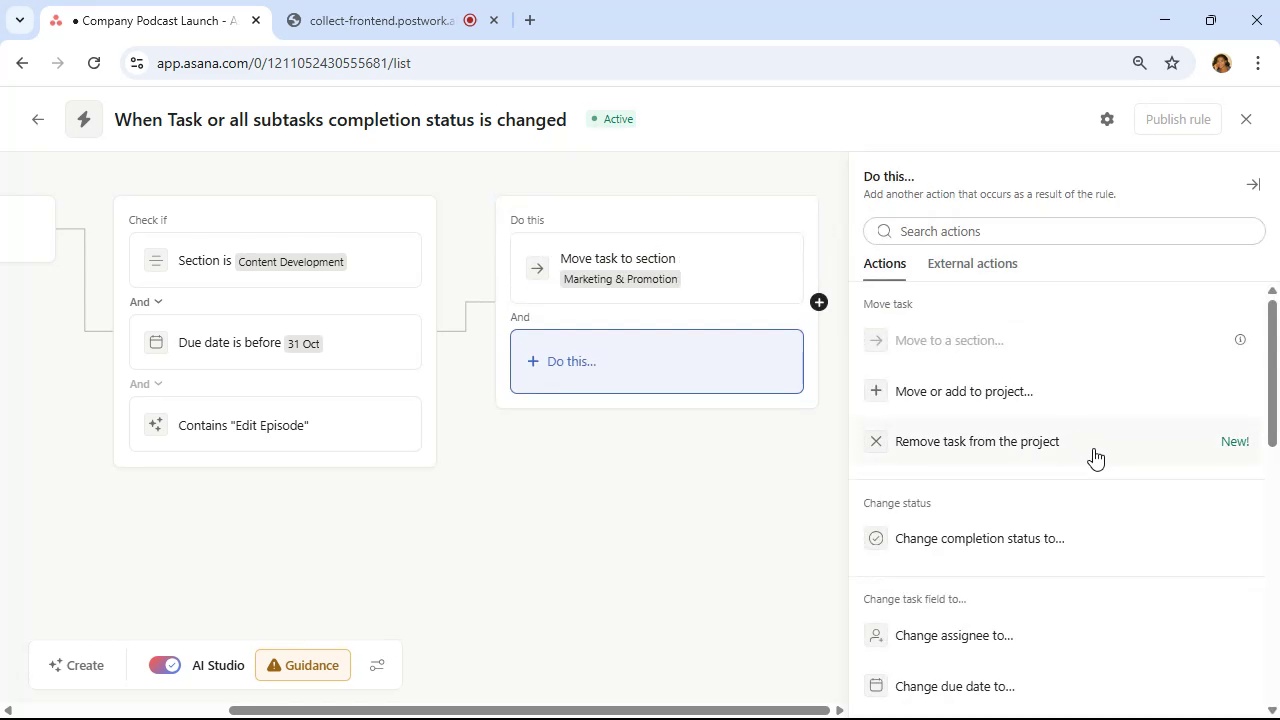 
scroll: coordinate [1093, 448], scroll_direction: down, amount: 2.0
 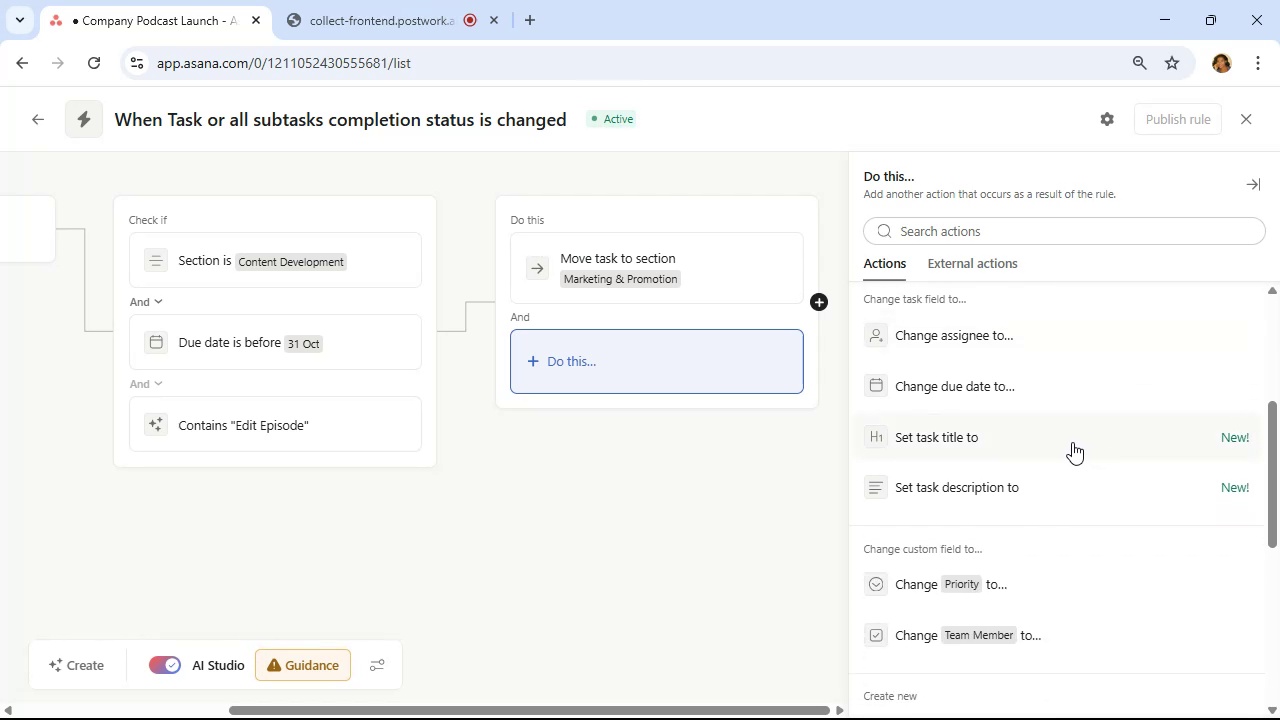 
left_click([1072, 442])
 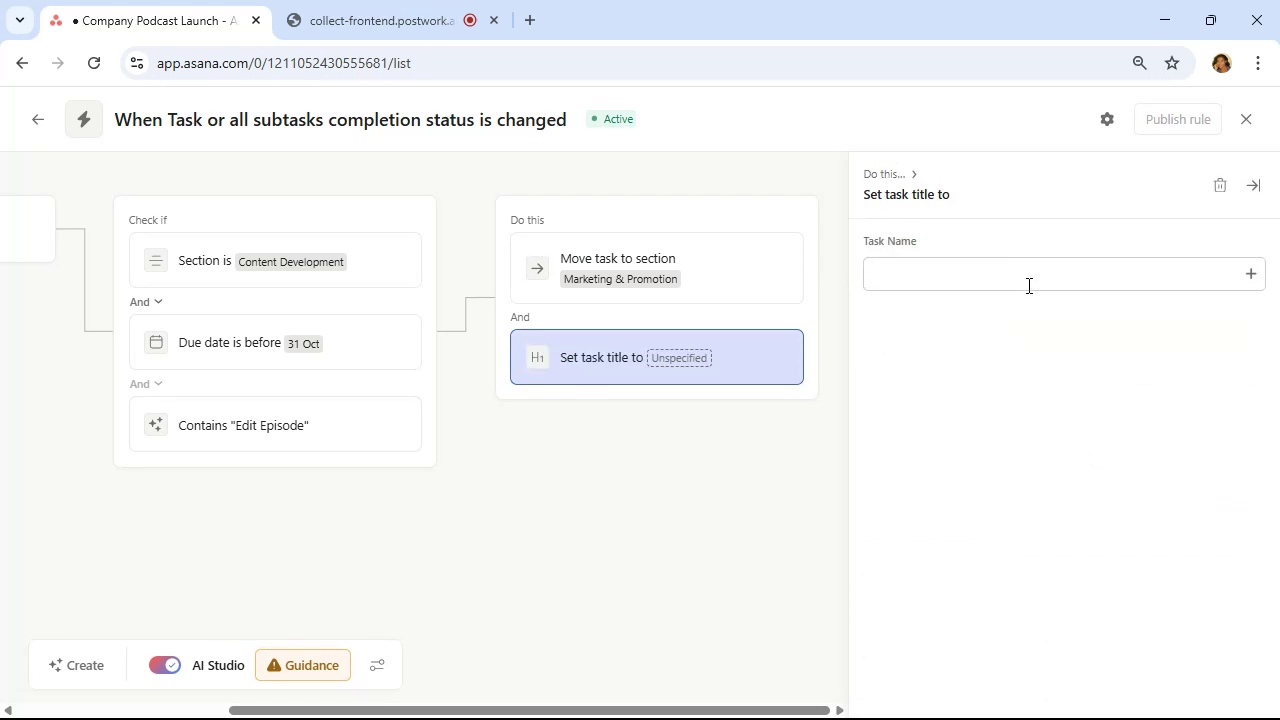 
left_click([1027, 284])
 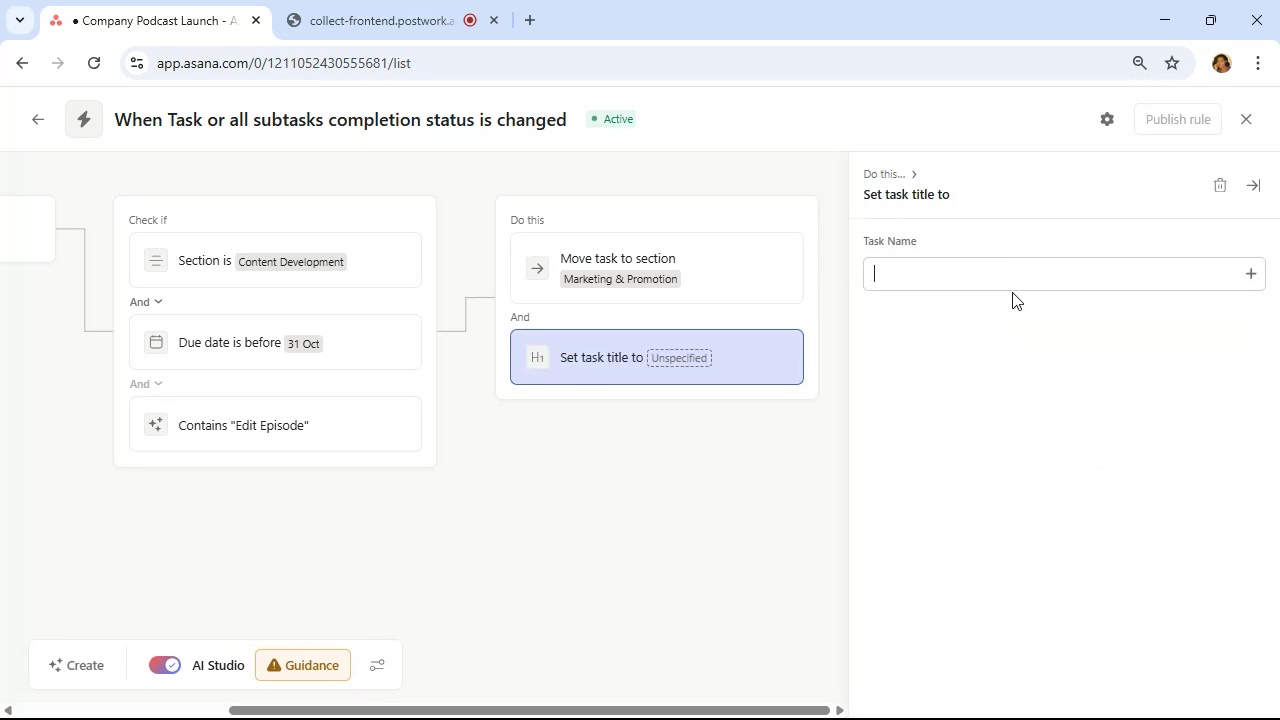 
type(Promote Episode X and Y)
 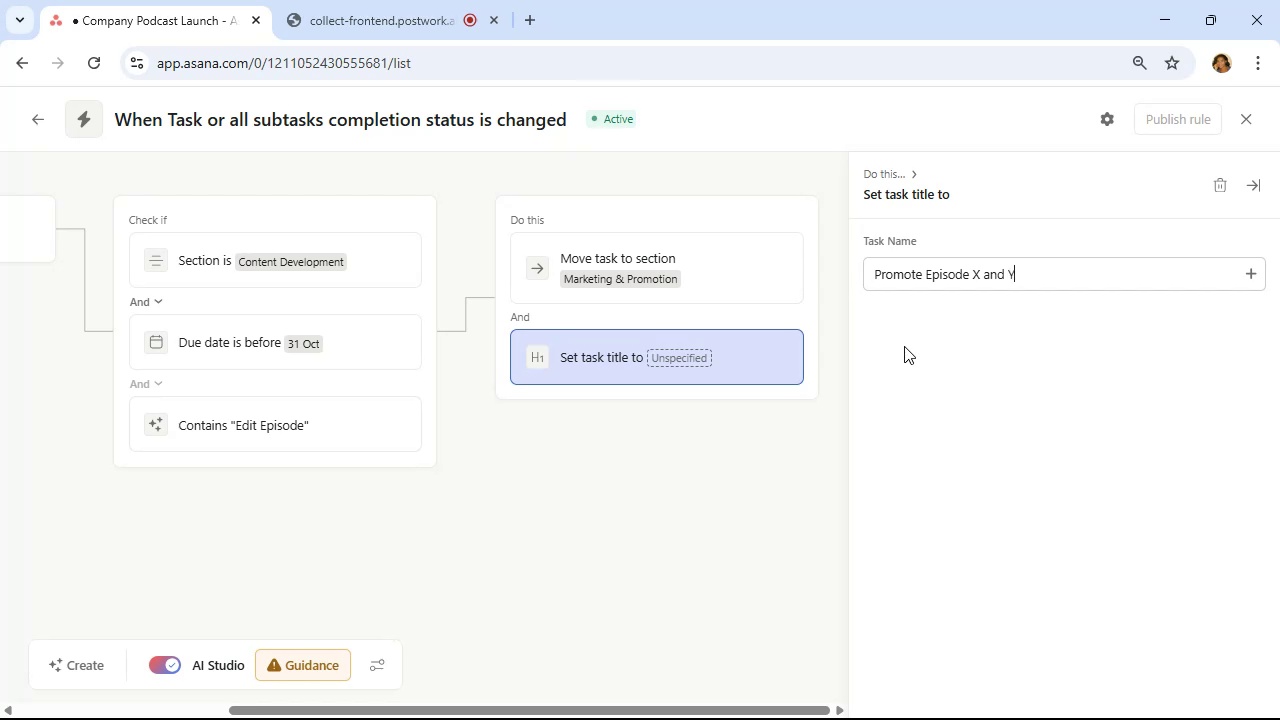 
wait(8.28)
 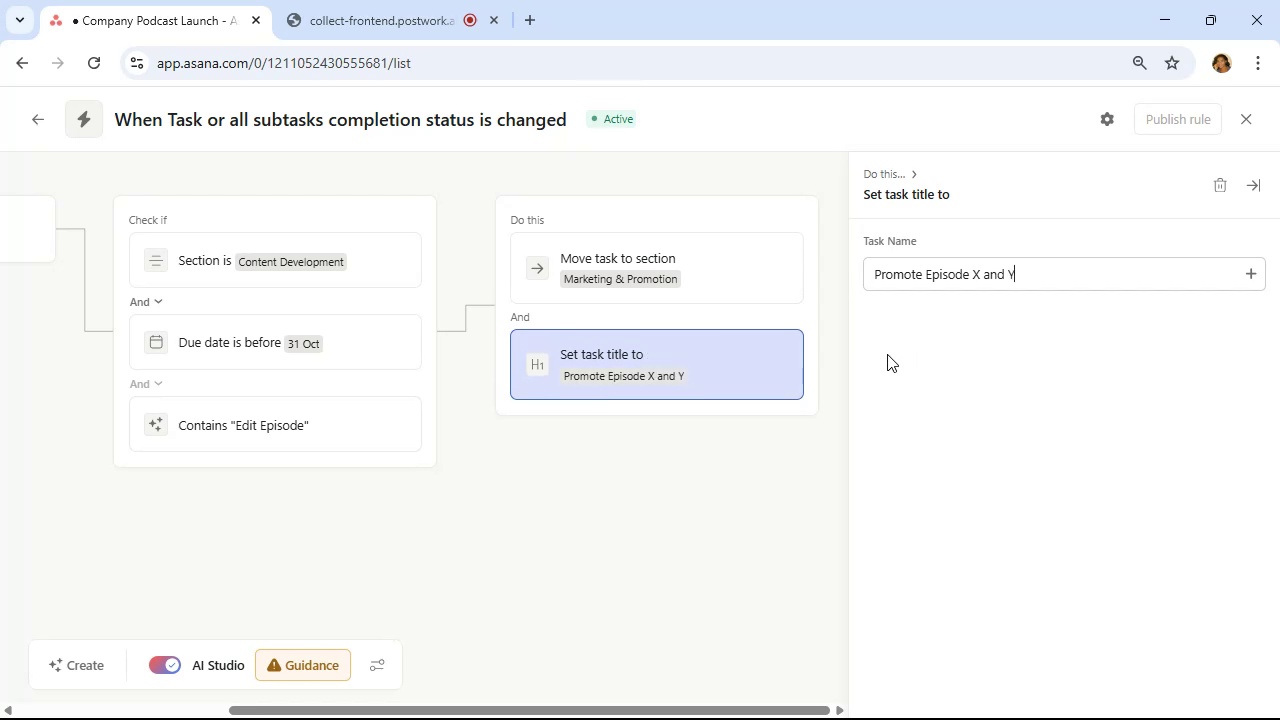 
left_click([822, 309])
 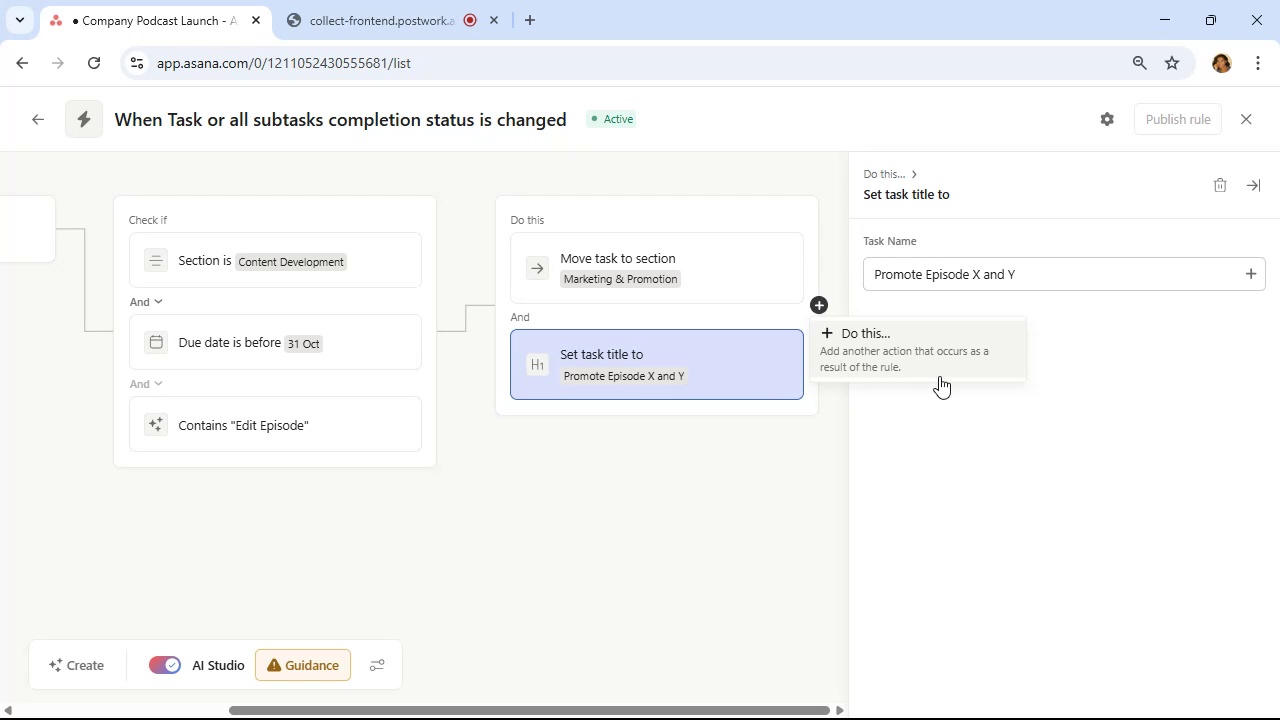 
left_click([923, 356])
 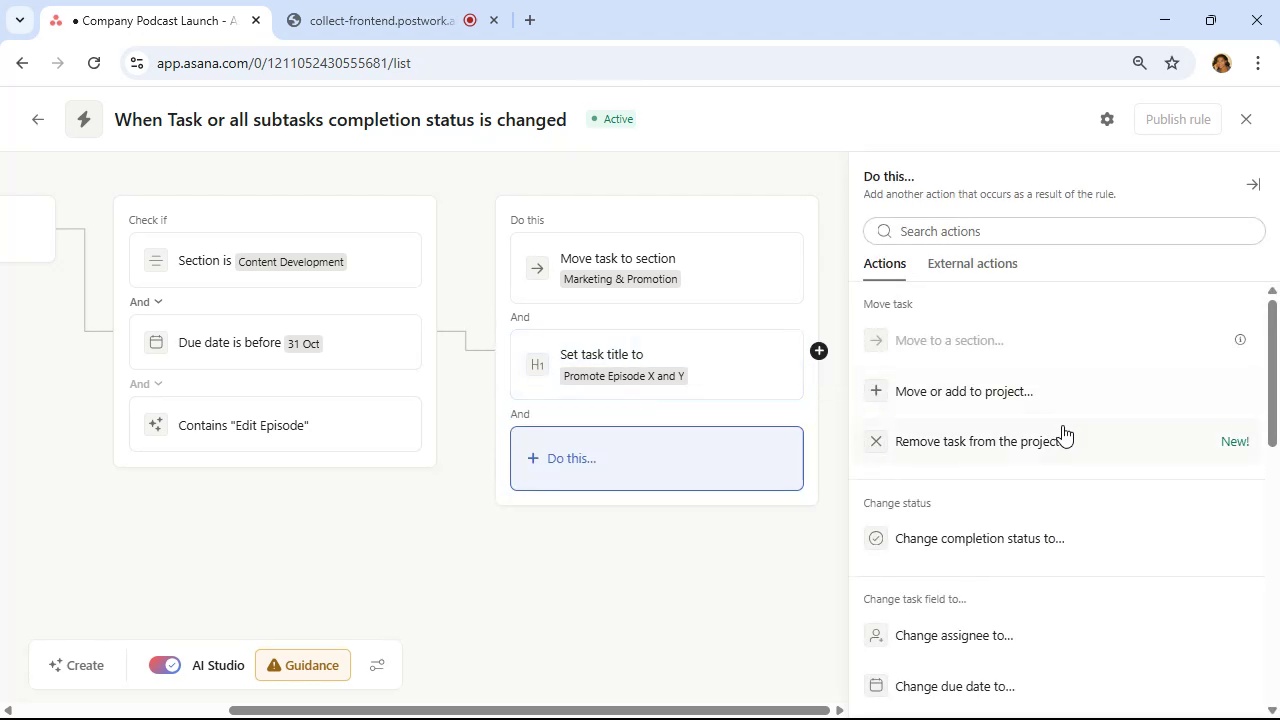 
scroll: coordinate [1085, 455], scroll_direction: down, amount: 13.0
 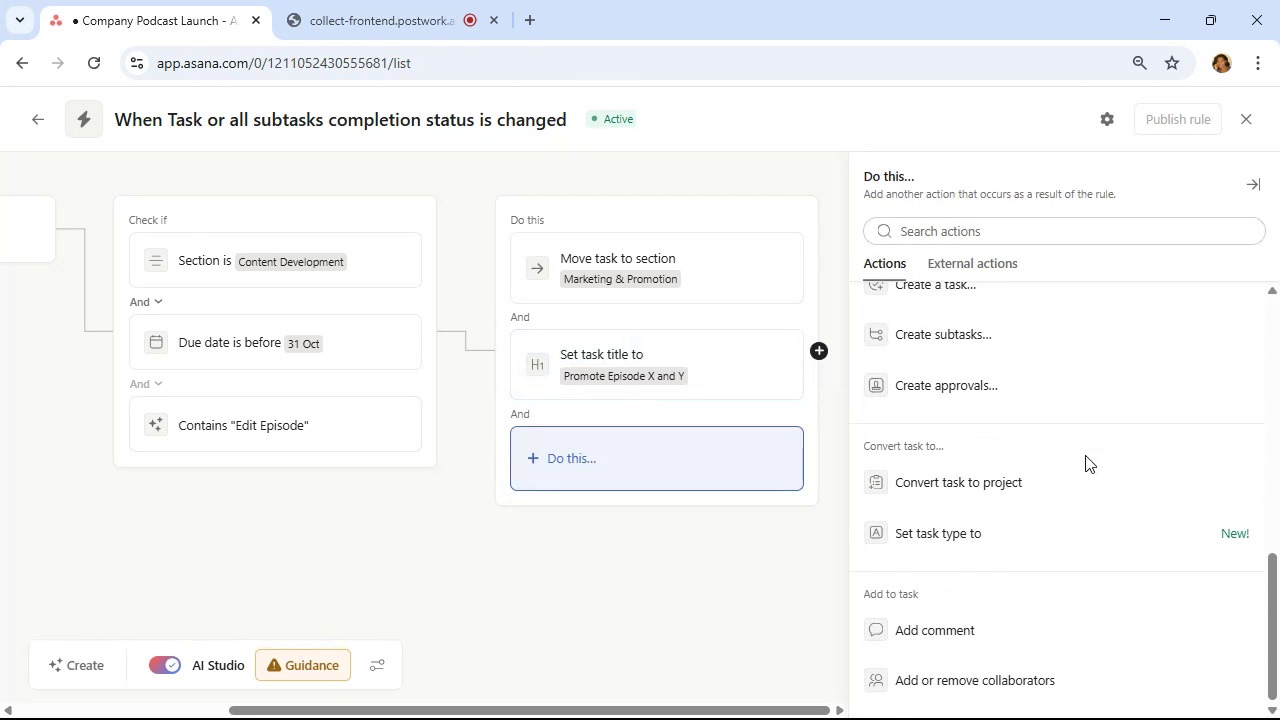 
scroll: coordinate [1085, 455], scroll_direction: up, amount: 3.0
 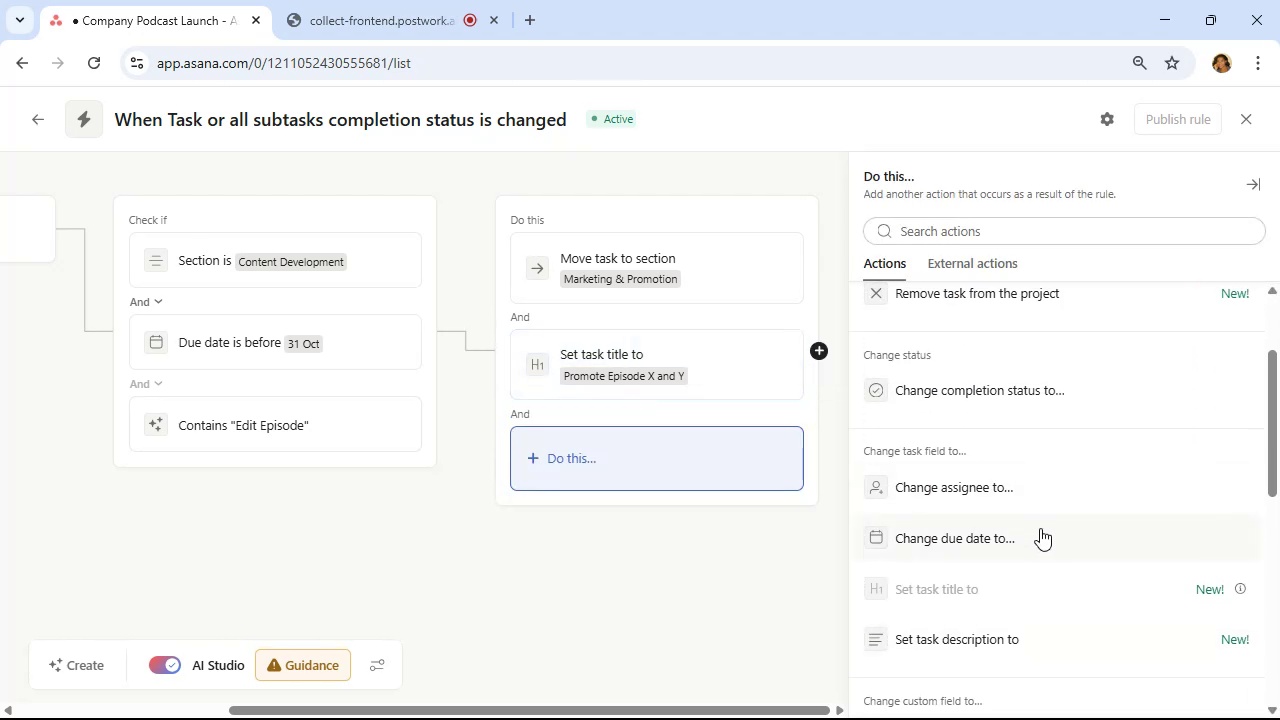 
left_click([1039, 528])
 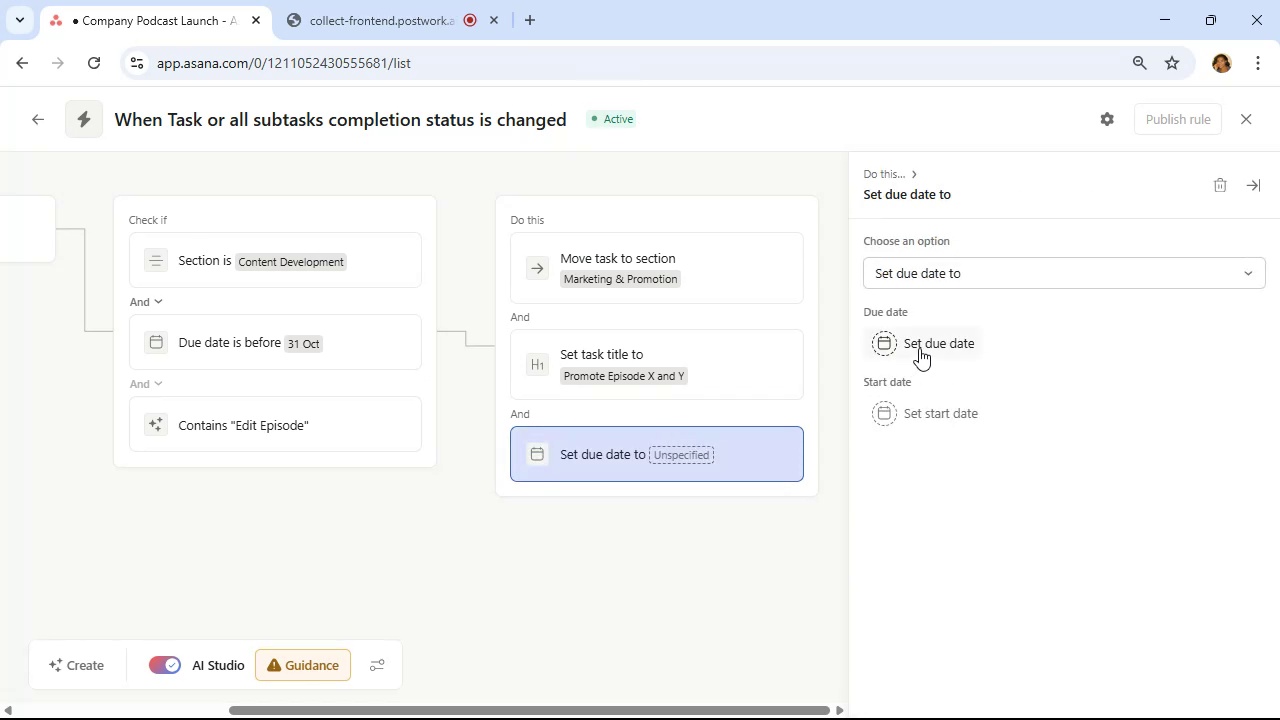 
left_click([919, 348])
 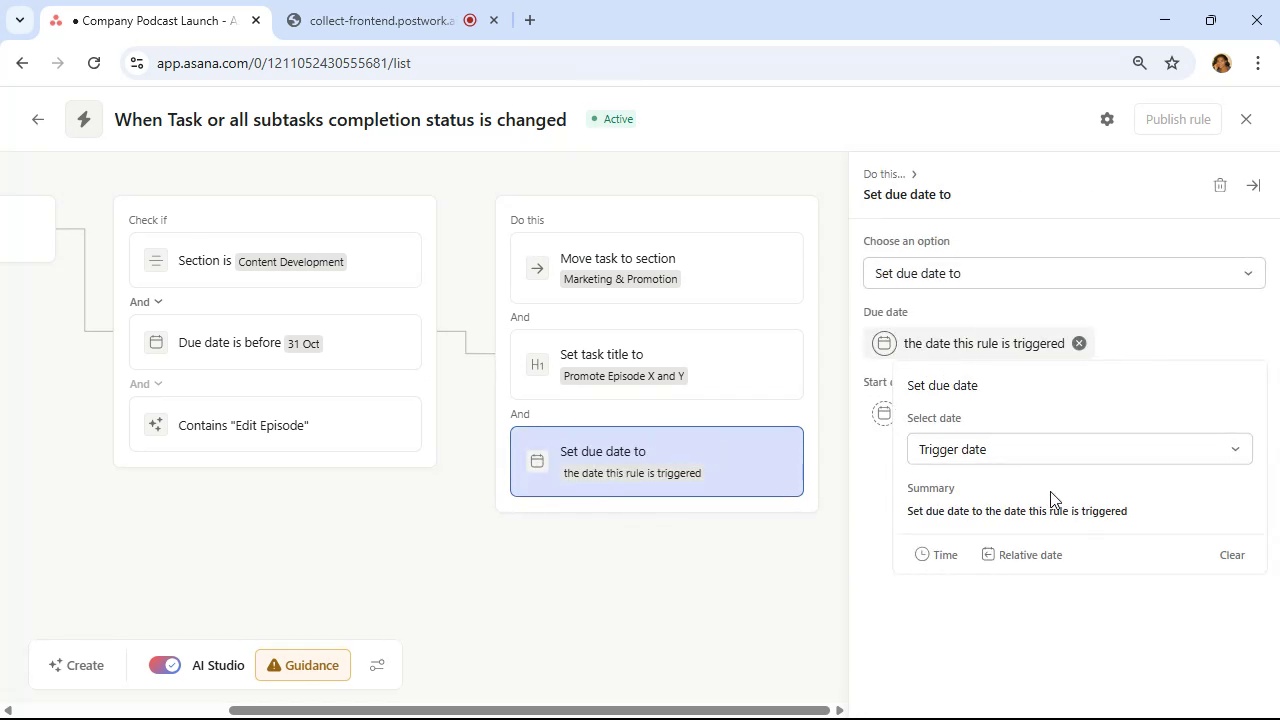 
left_click([1055, 546])
 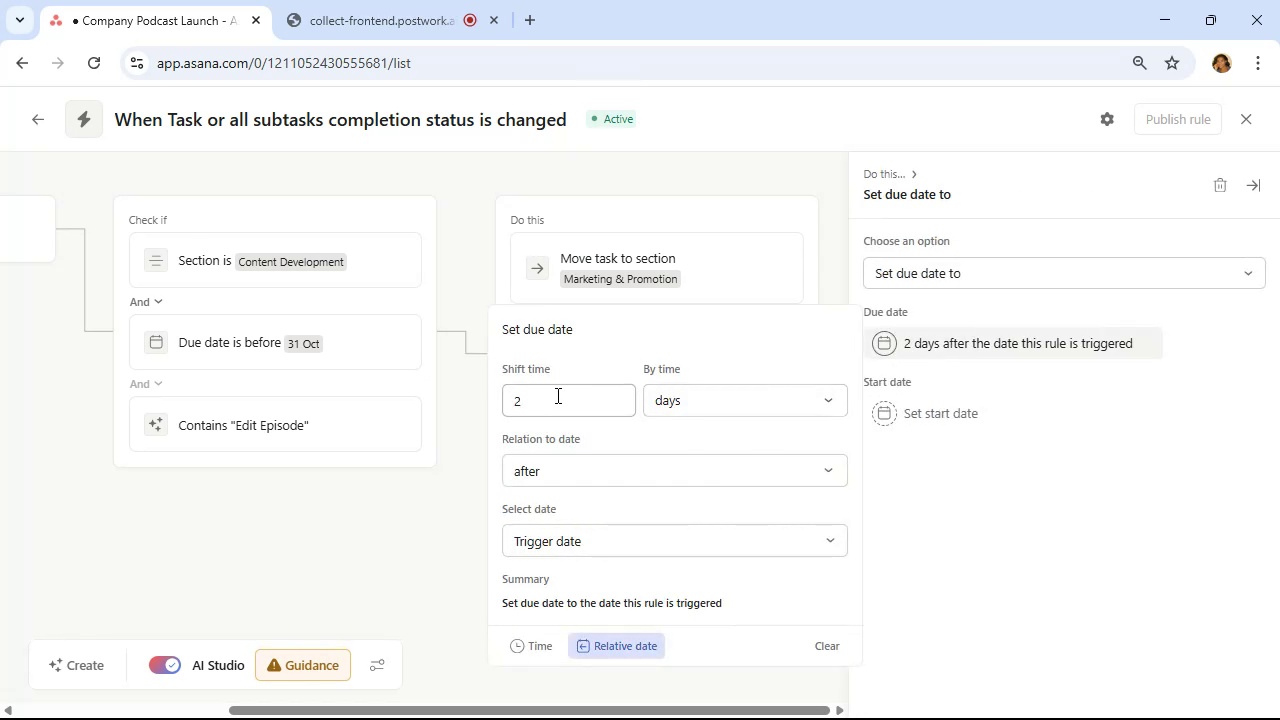 
left_click([567, 402])
 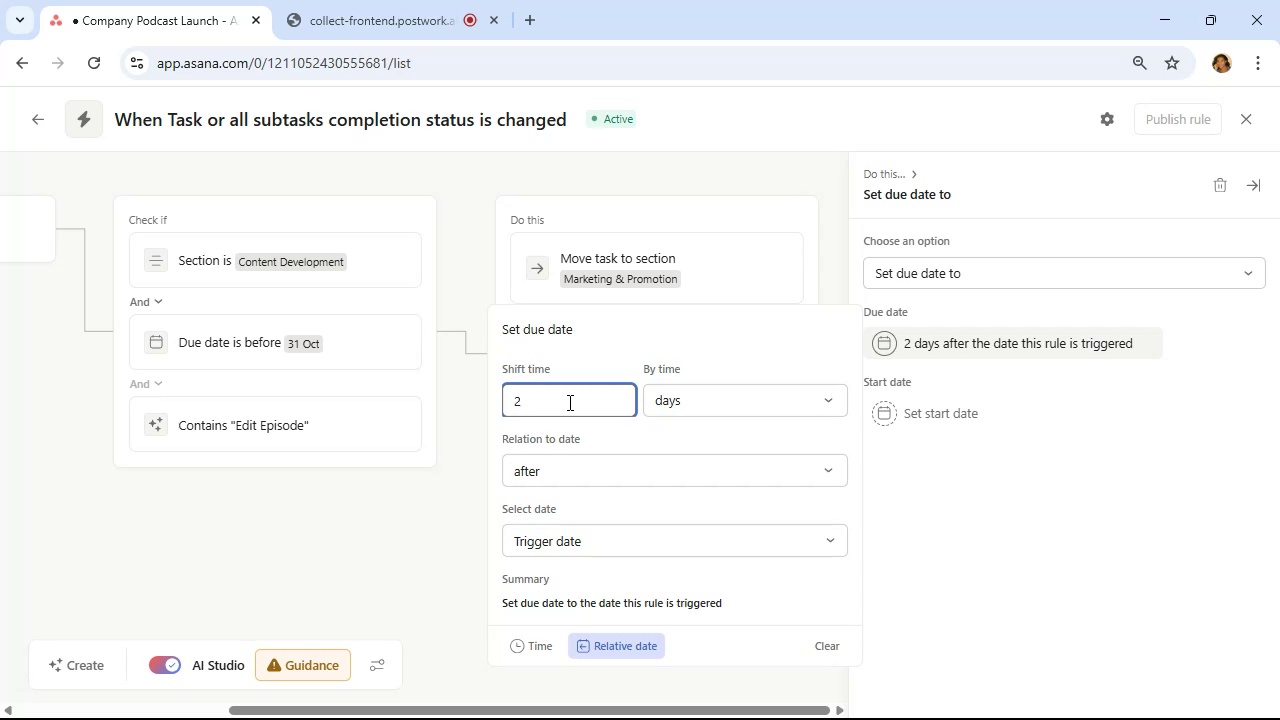 
key(Backspace)
 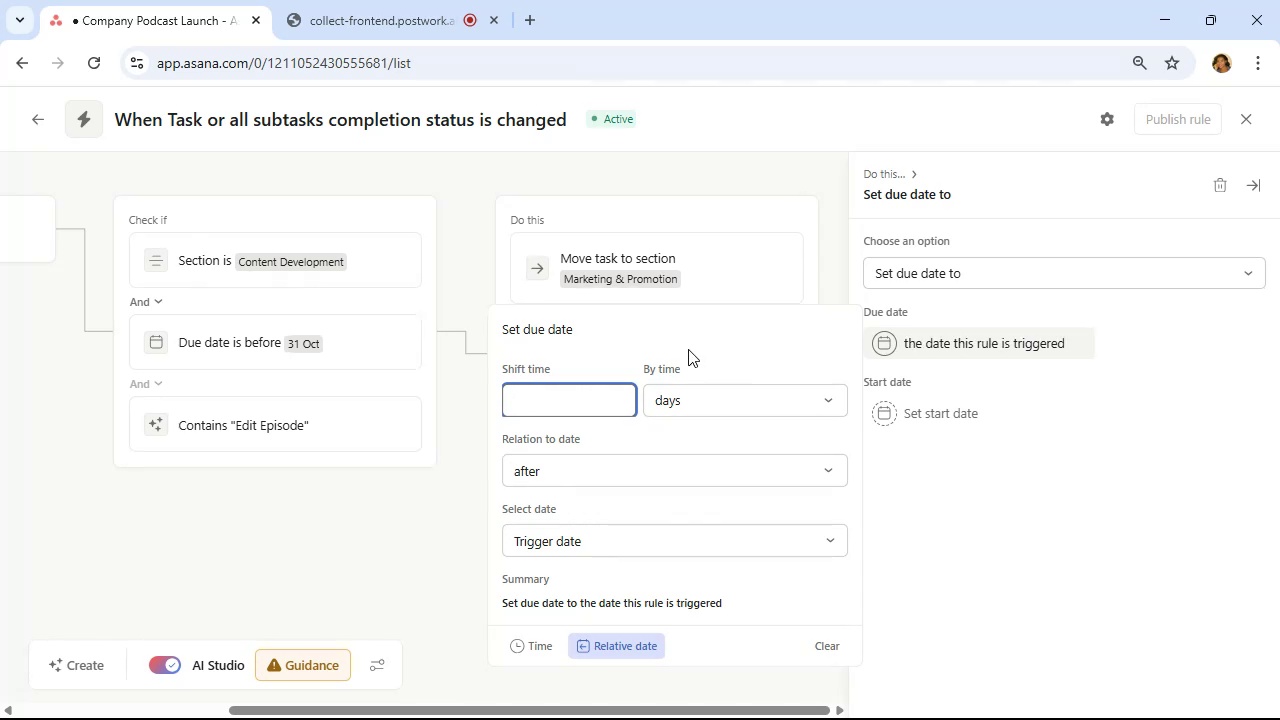 
key(5)
 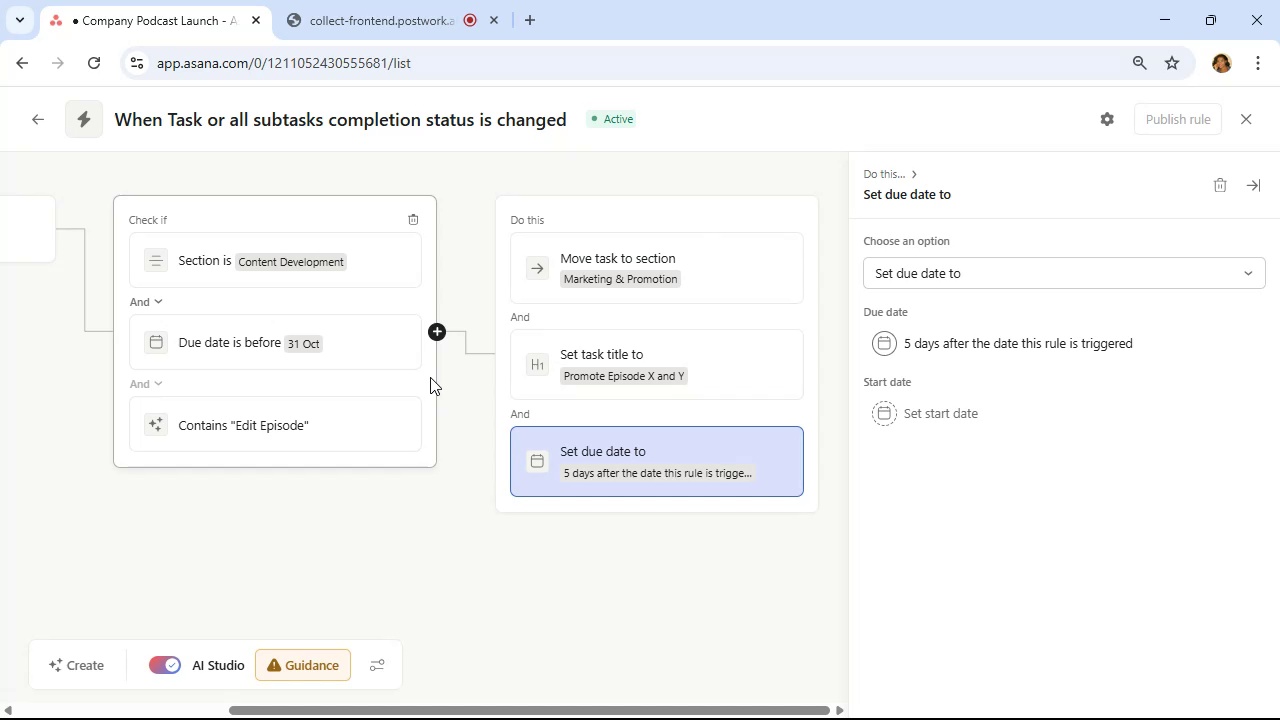 
wait(11.99)
 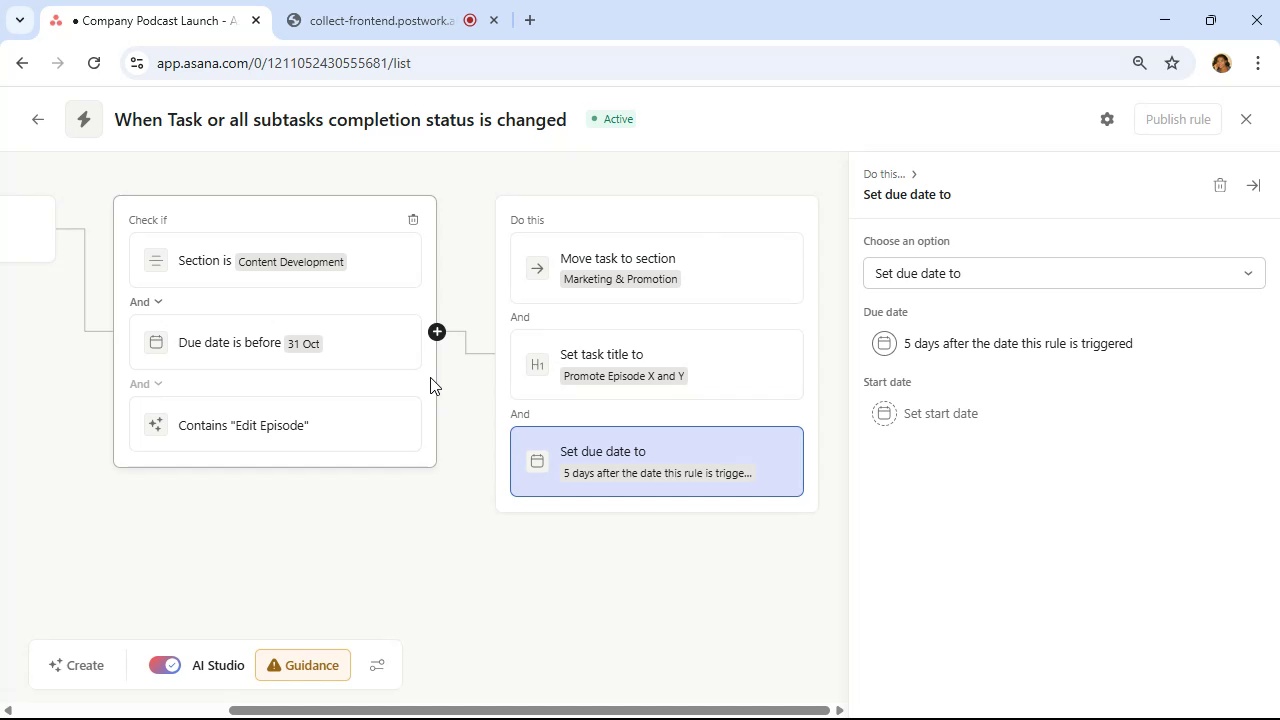 
left_click([353, 423])
 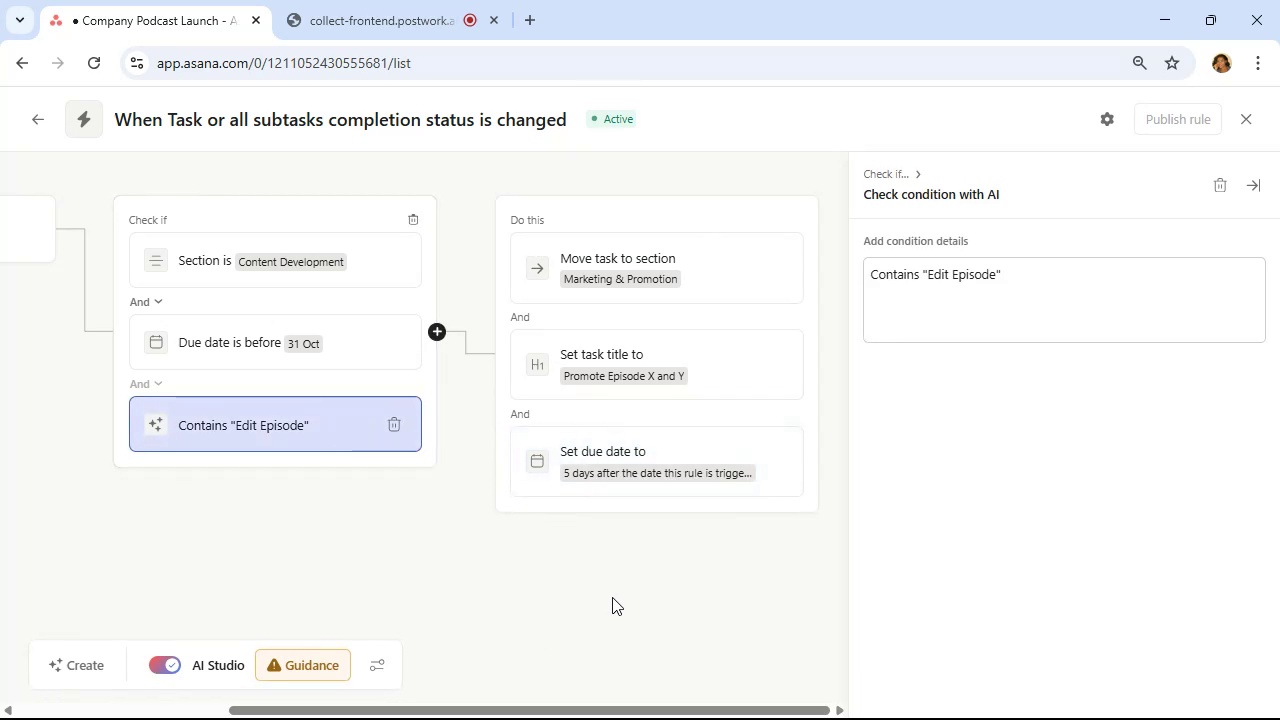 
left_click_drag(start_coordinate=[664, 707], to_coordinate=[397, 719])
 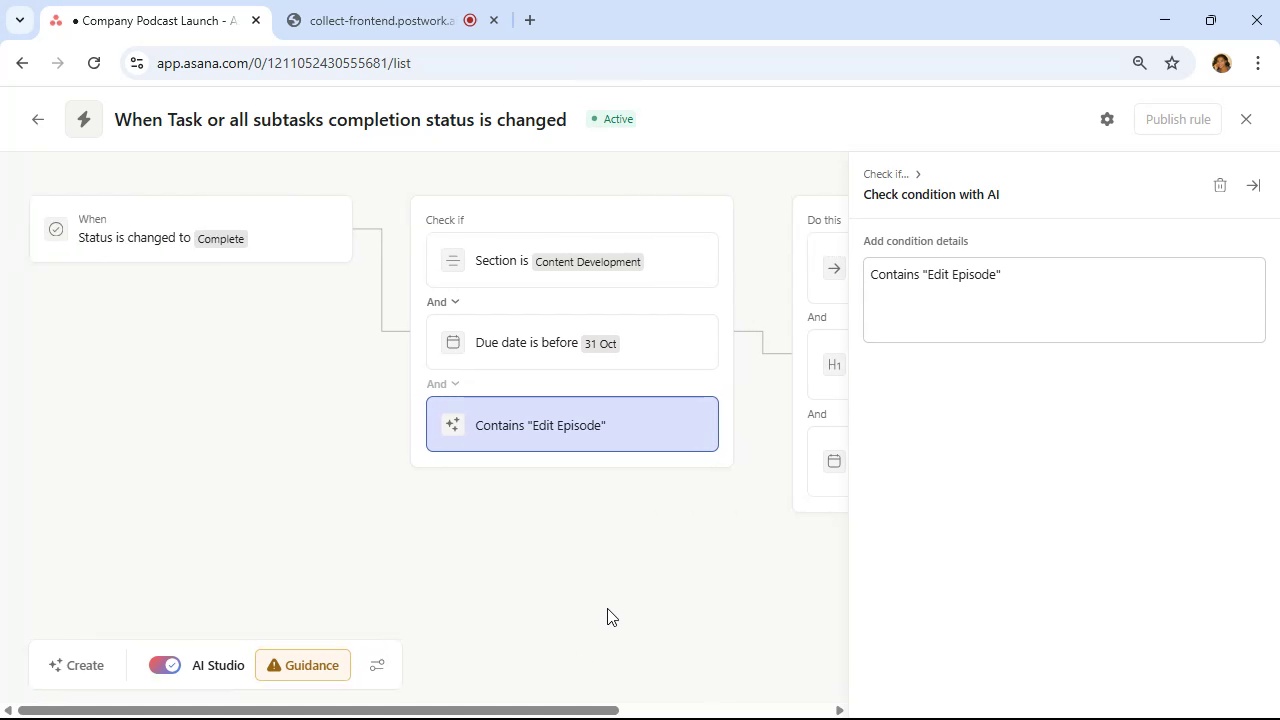 
left_click([317, 663])
 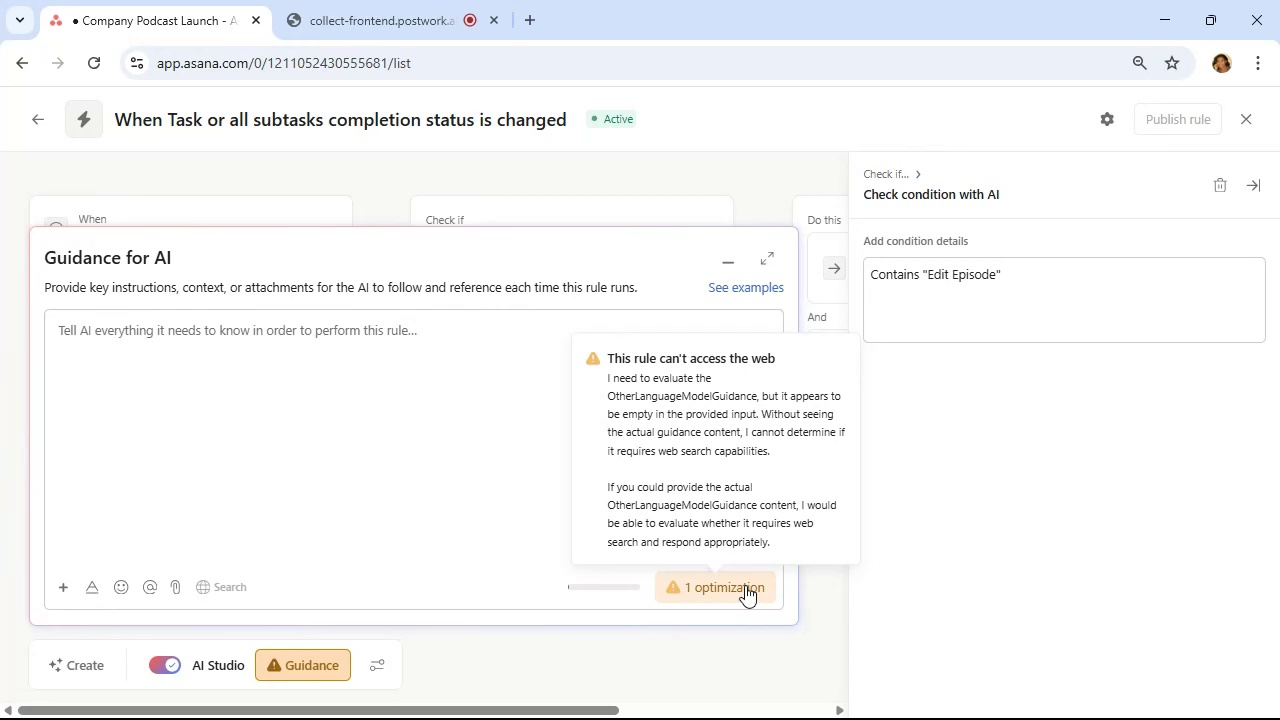 
wait(13.89)
 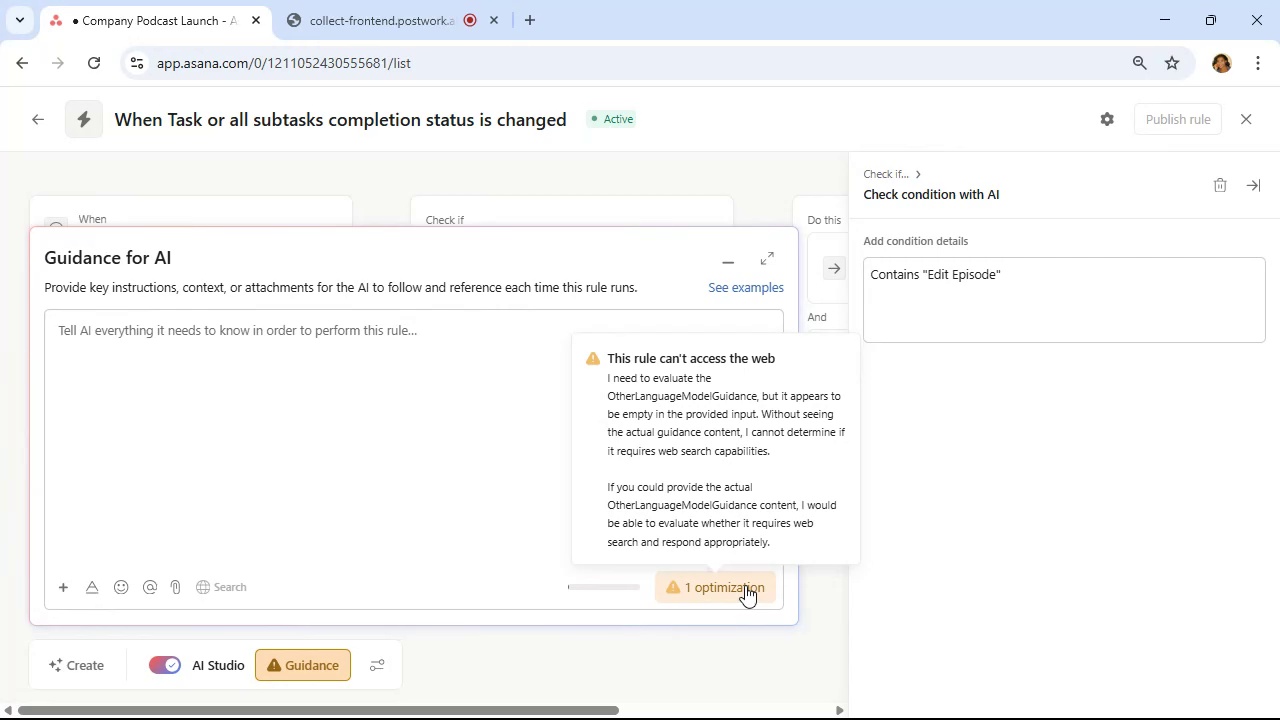 
left_click([429, 333])
 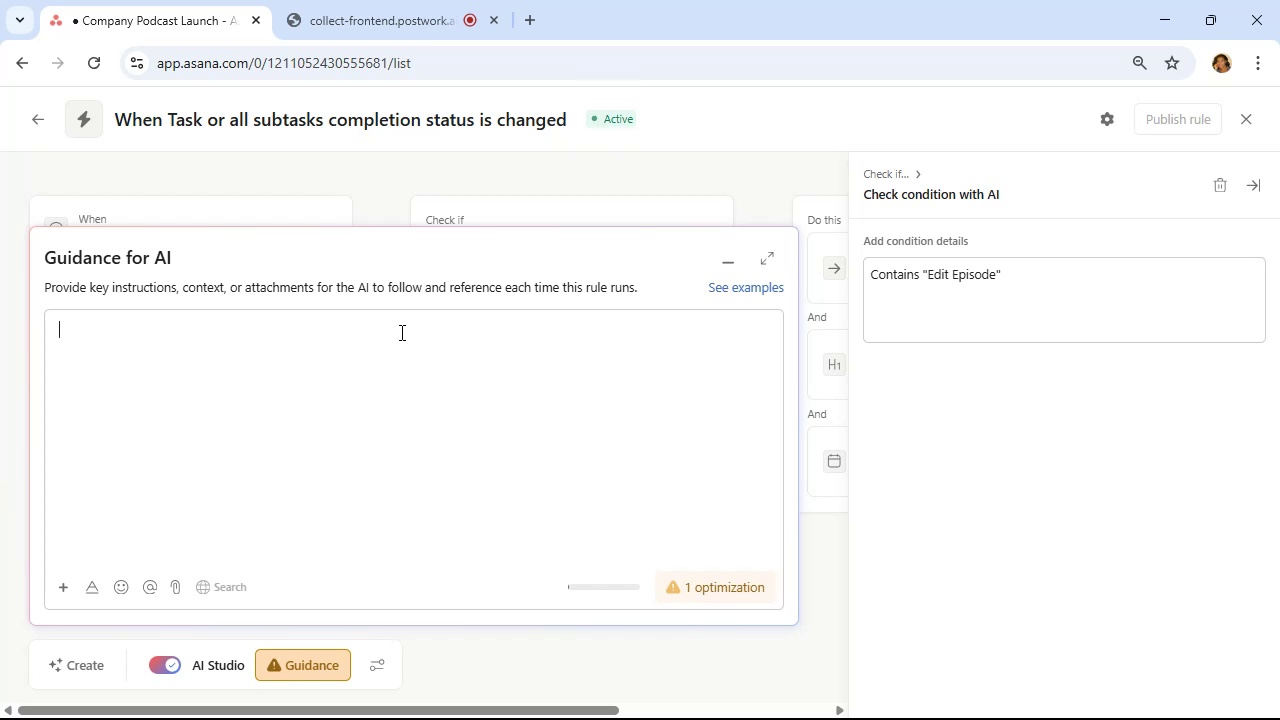 
type(Check if task containts the  words @)
 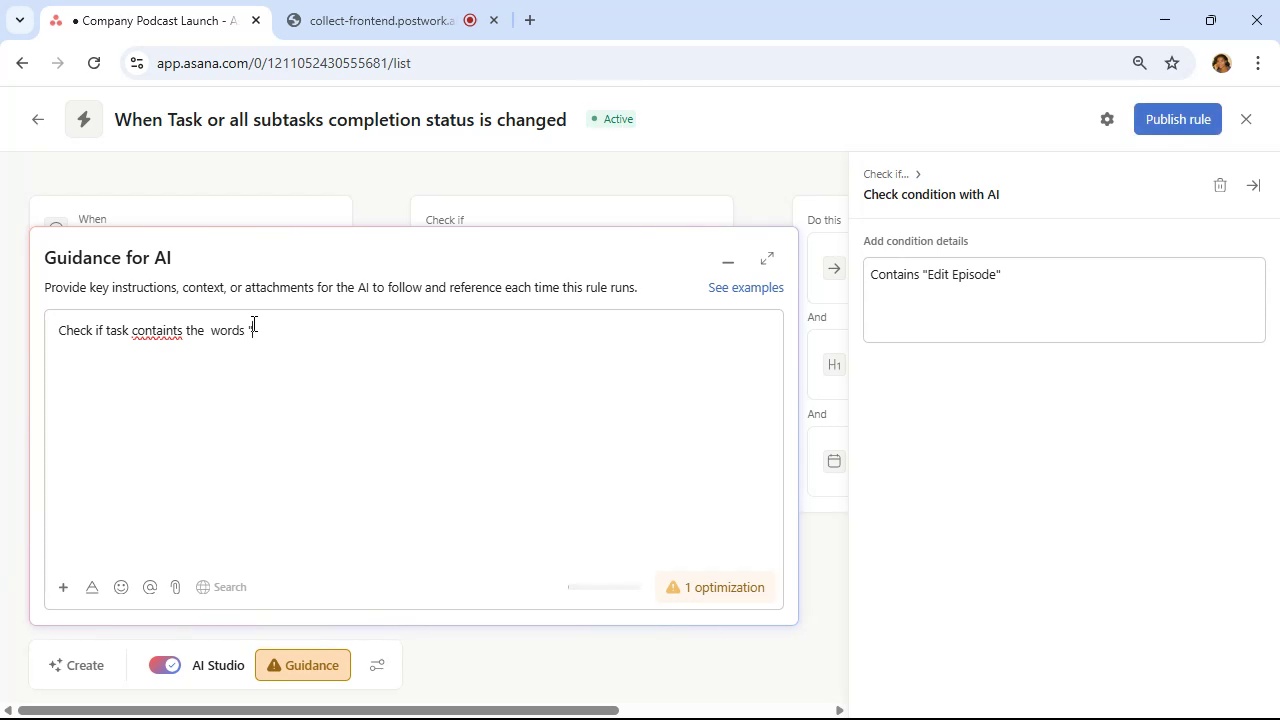 
type(Edit Episode@)
 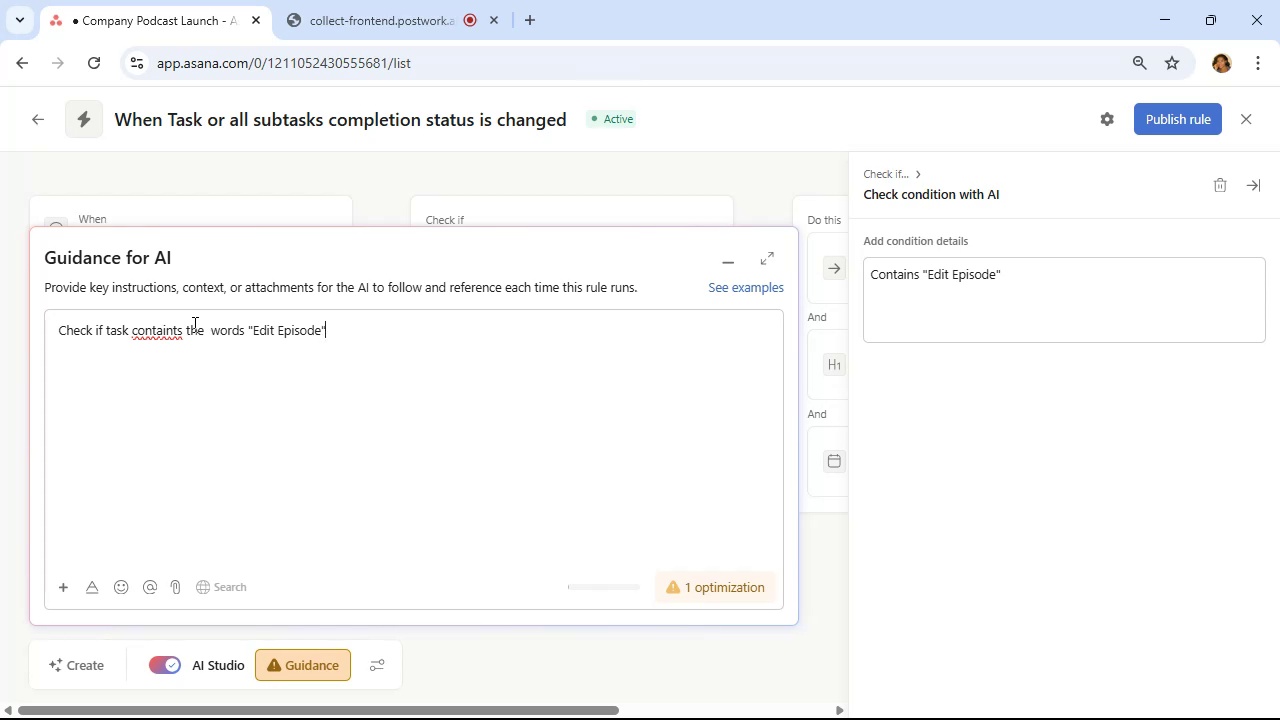 
left_click([178, 324])
 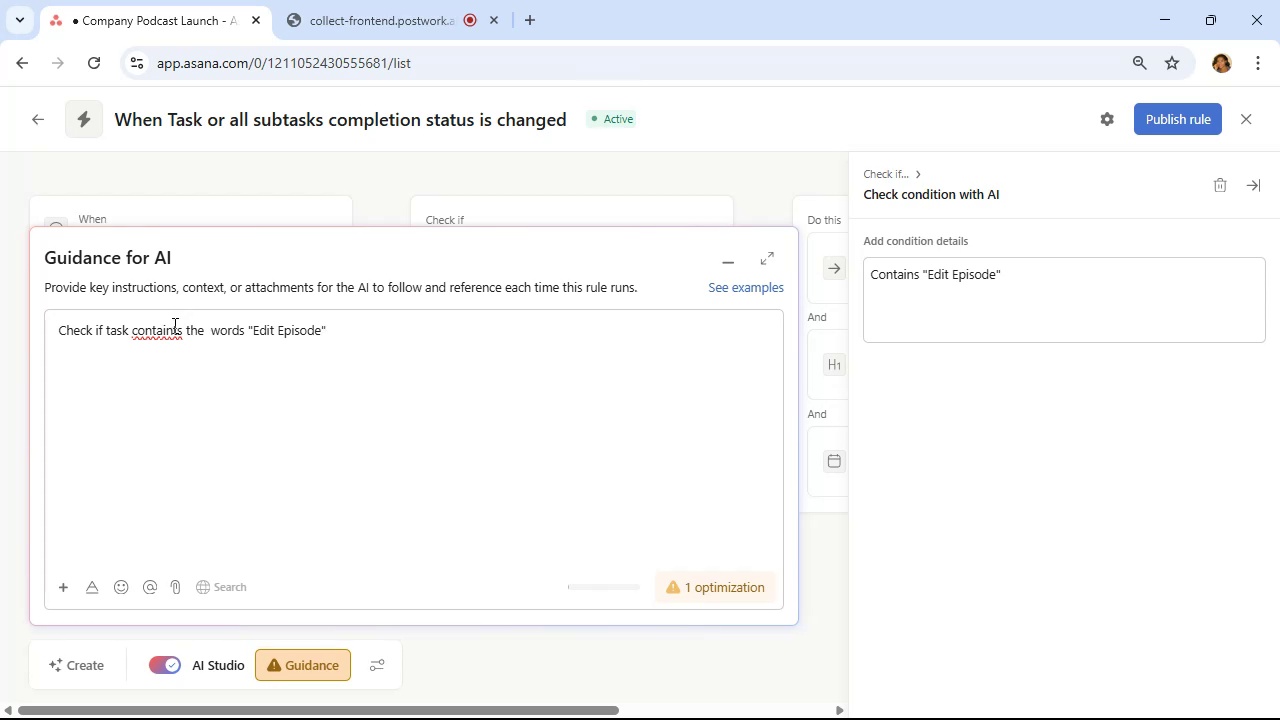 
key(Backspace)
 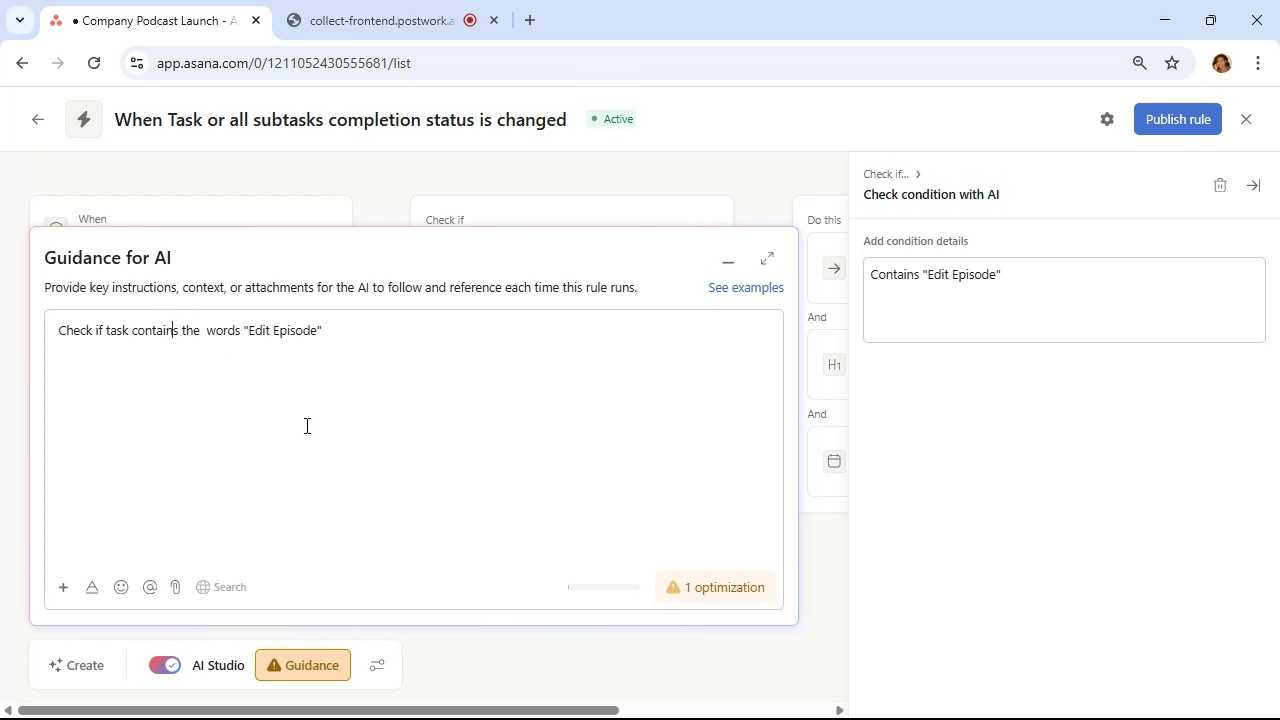 
left_click([533, 454])
 